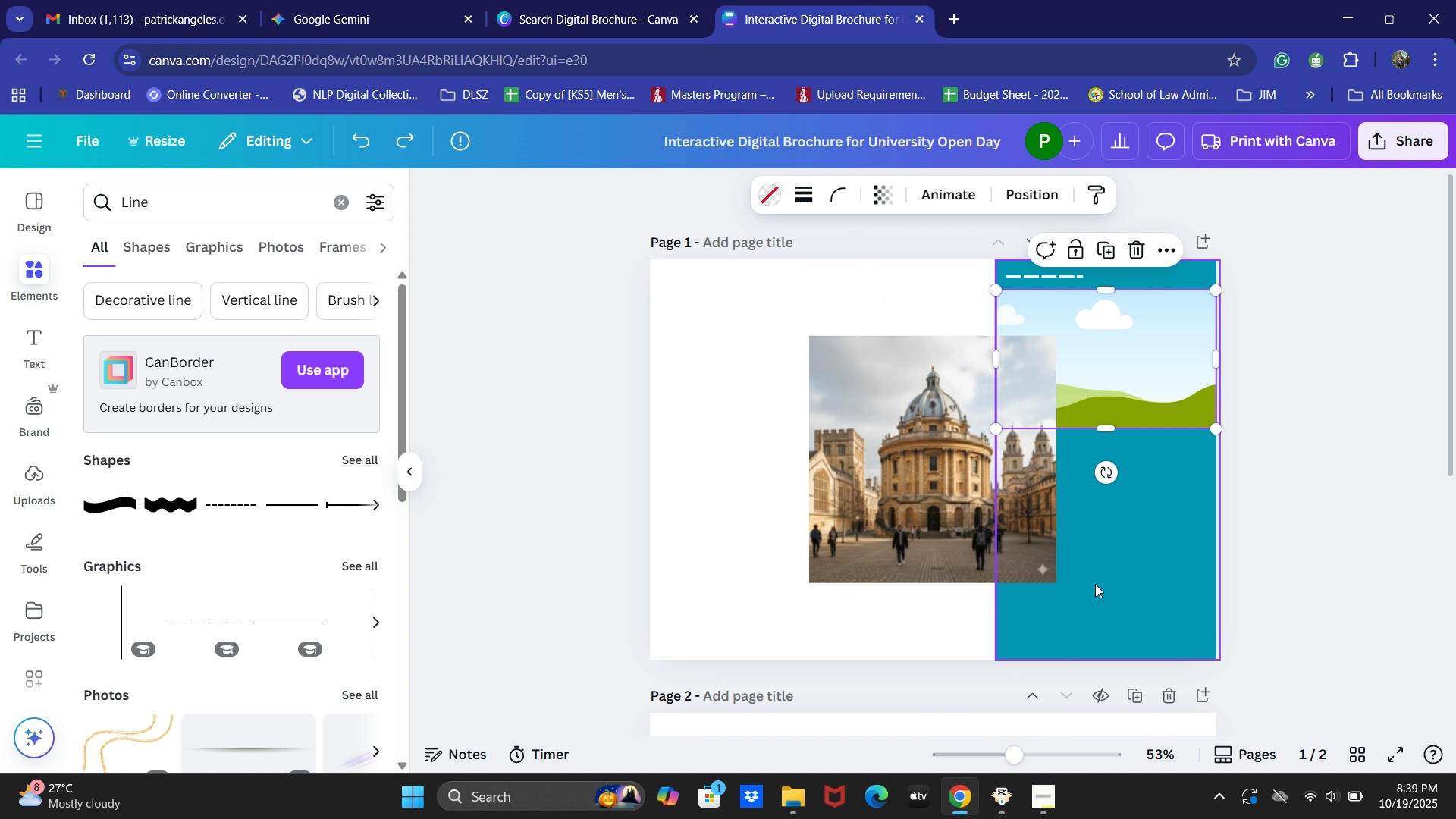 
key(Control+ControlLeft)
 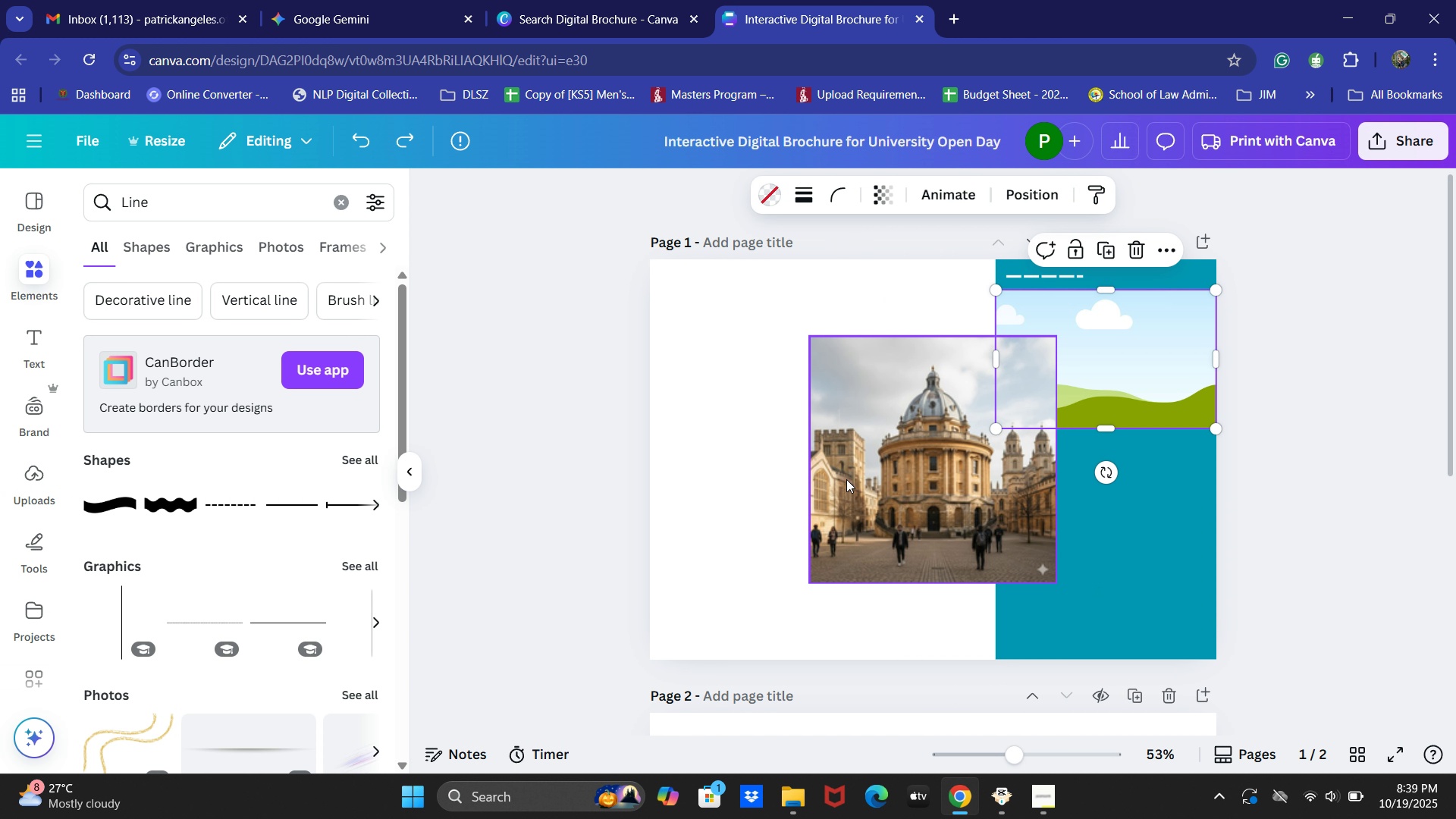 
left_click_drag(start_coordinate=[846, 474], to_coordinate=[846, 568])
 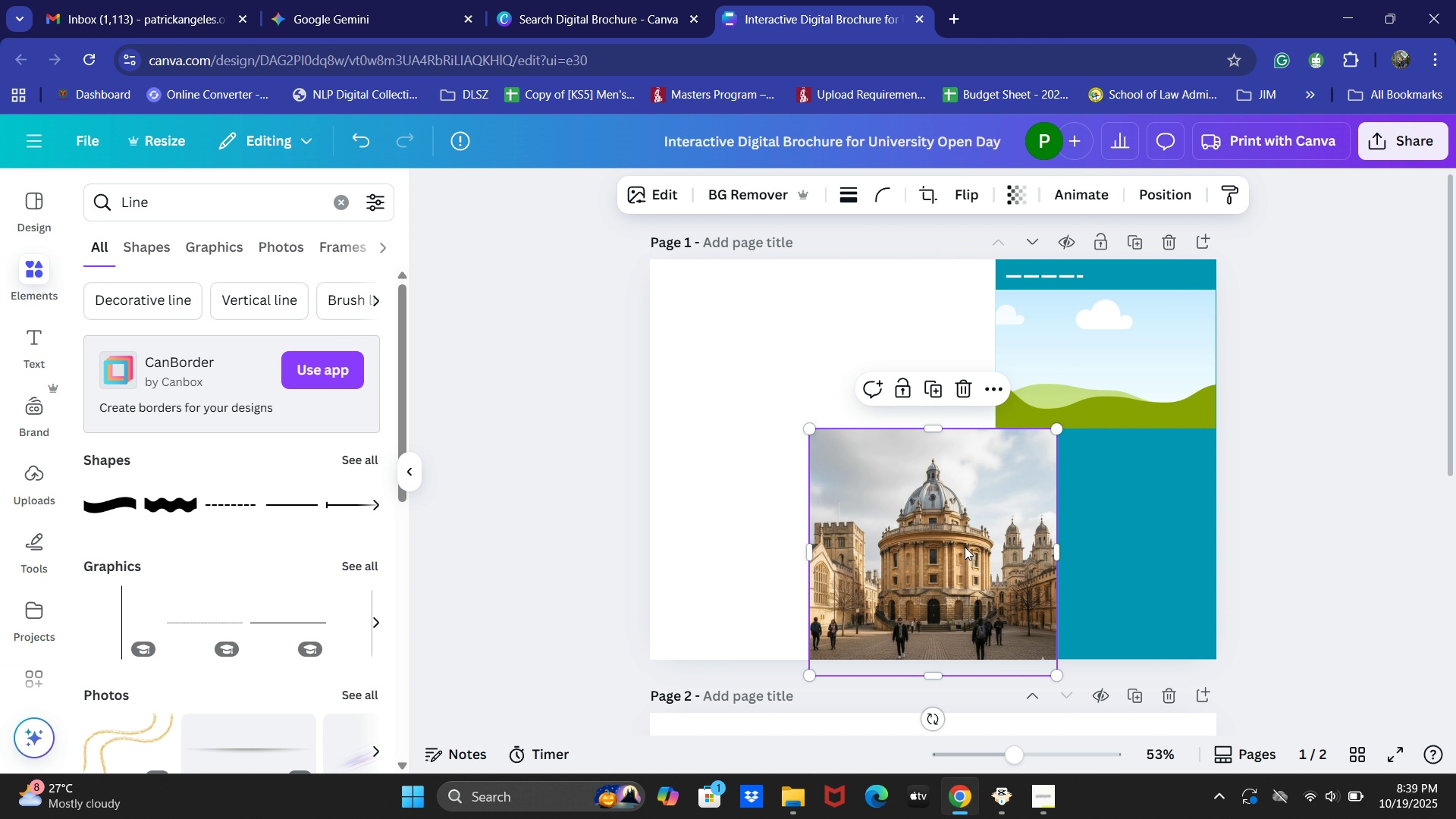 
key(Control+Z)
 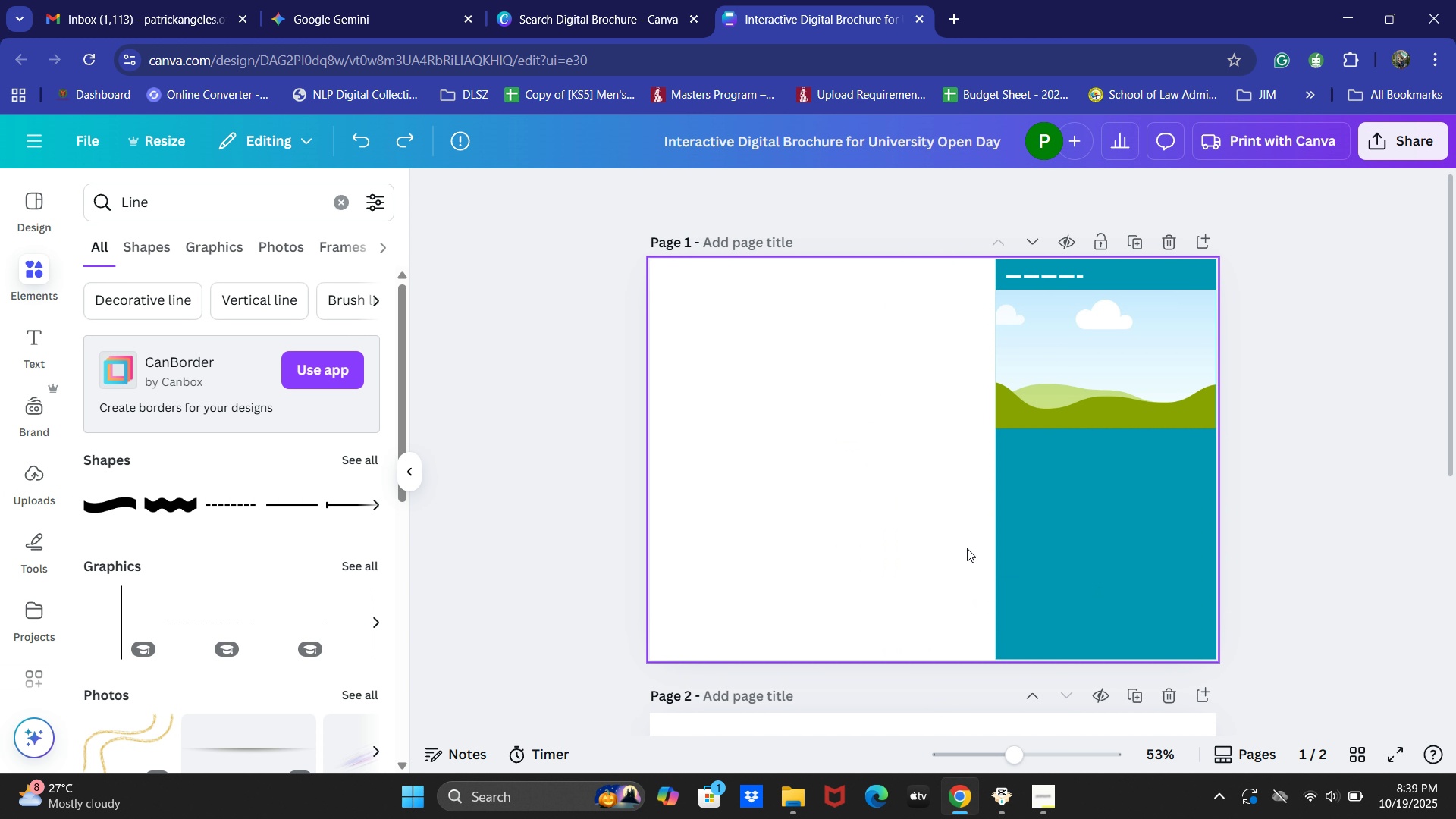 
key(Control+Z)
 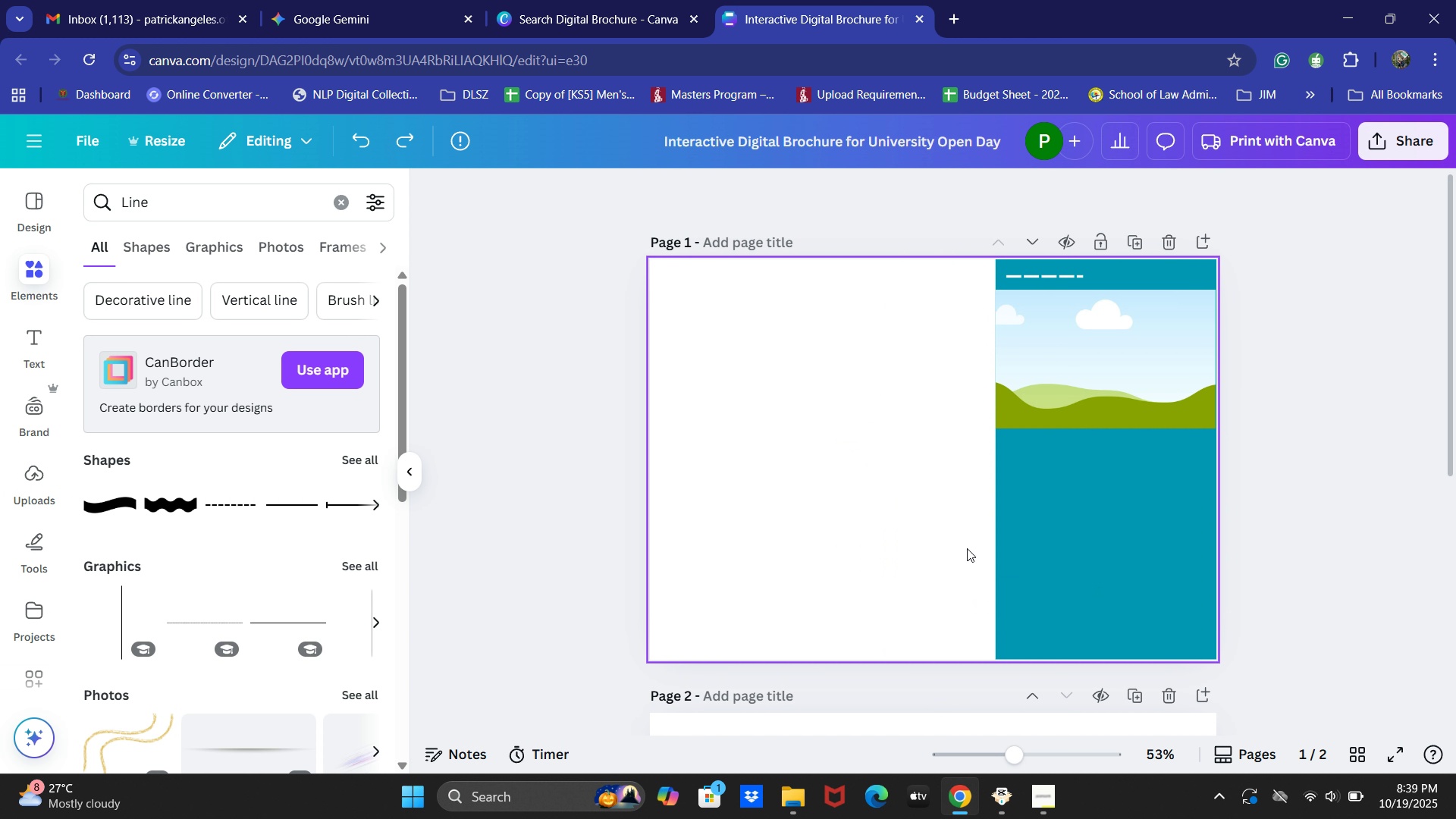 
key(Control+Z)
 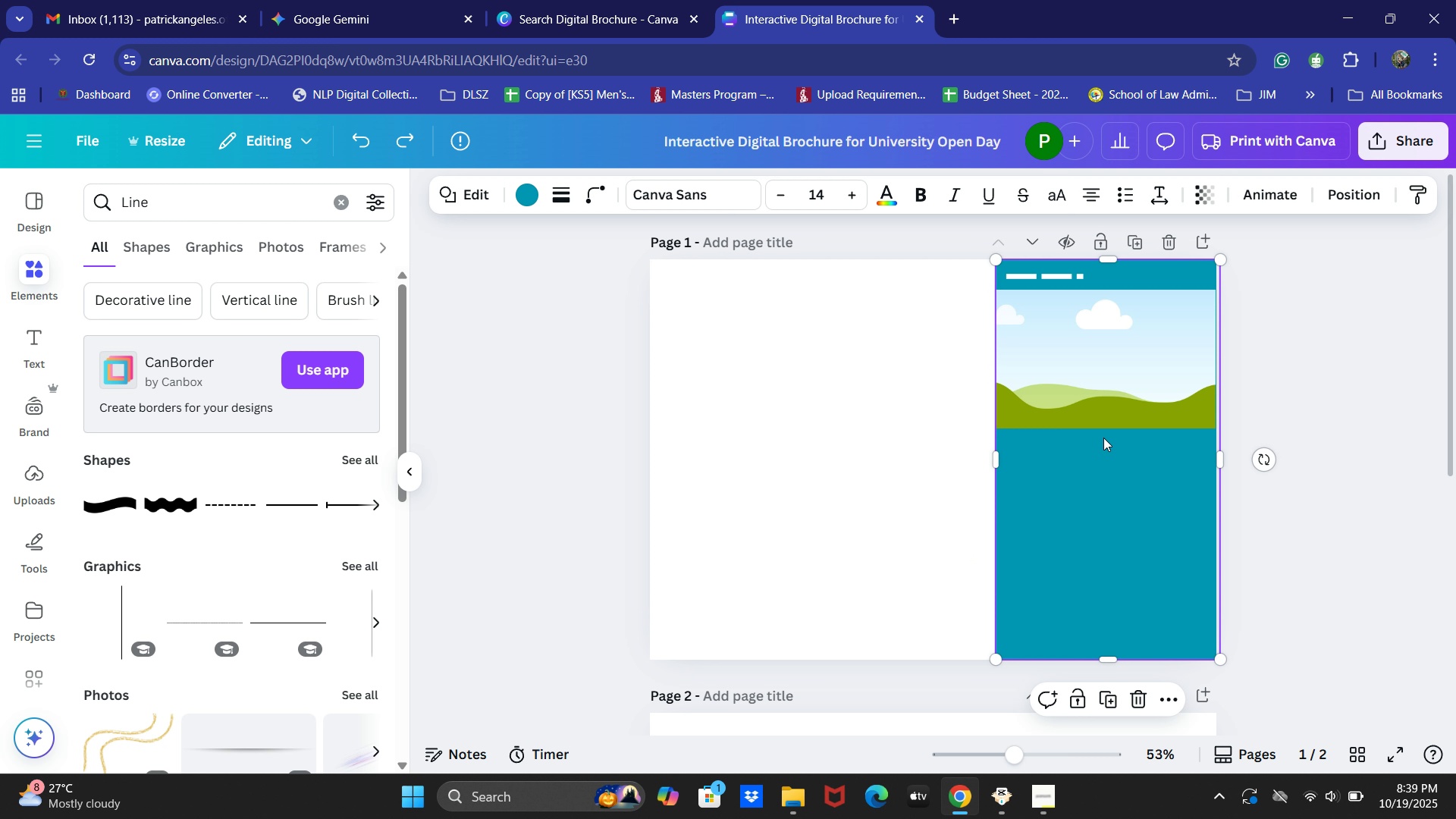 
double_click([1118, 394])
 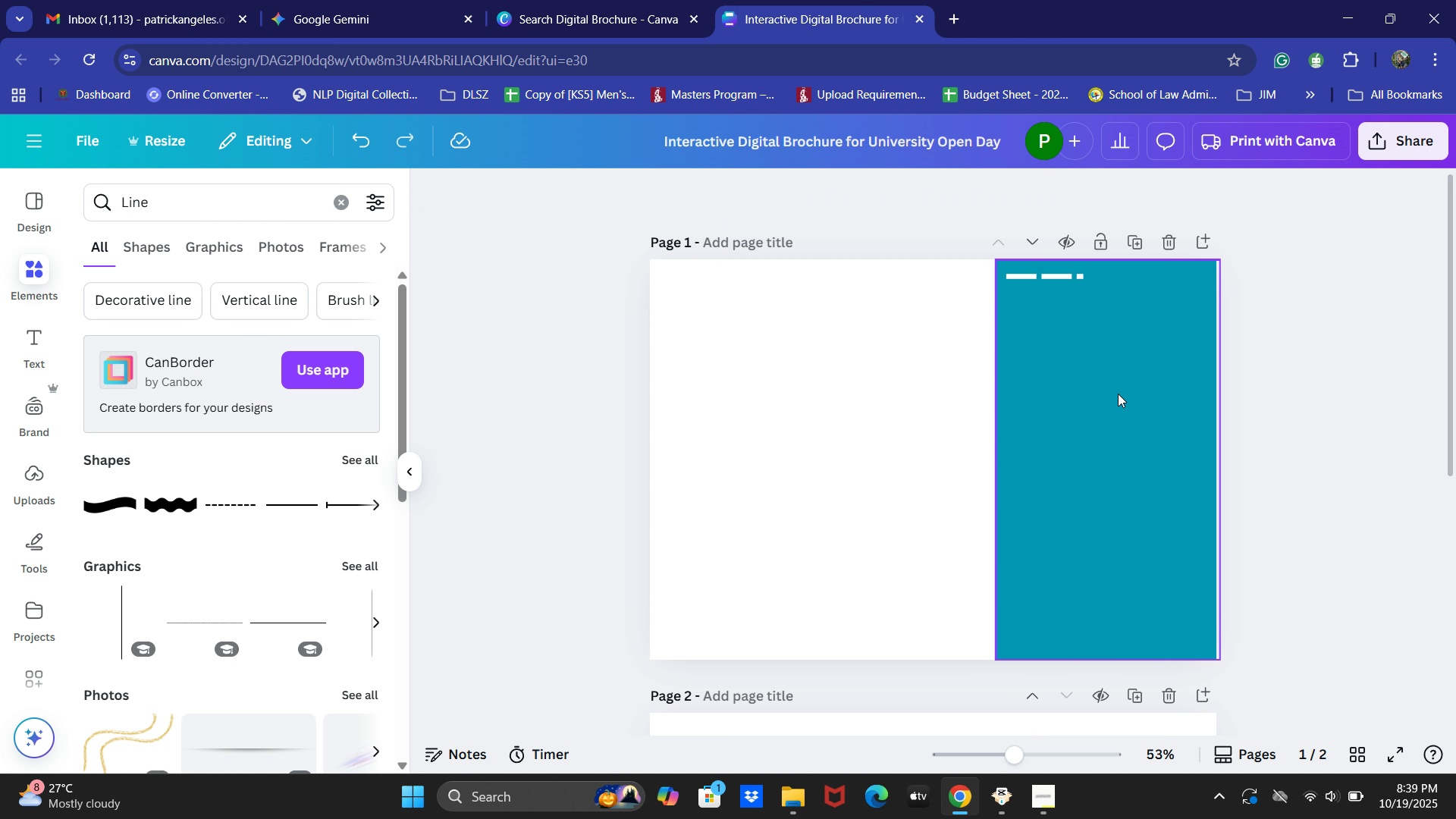 
key(Backspace)
 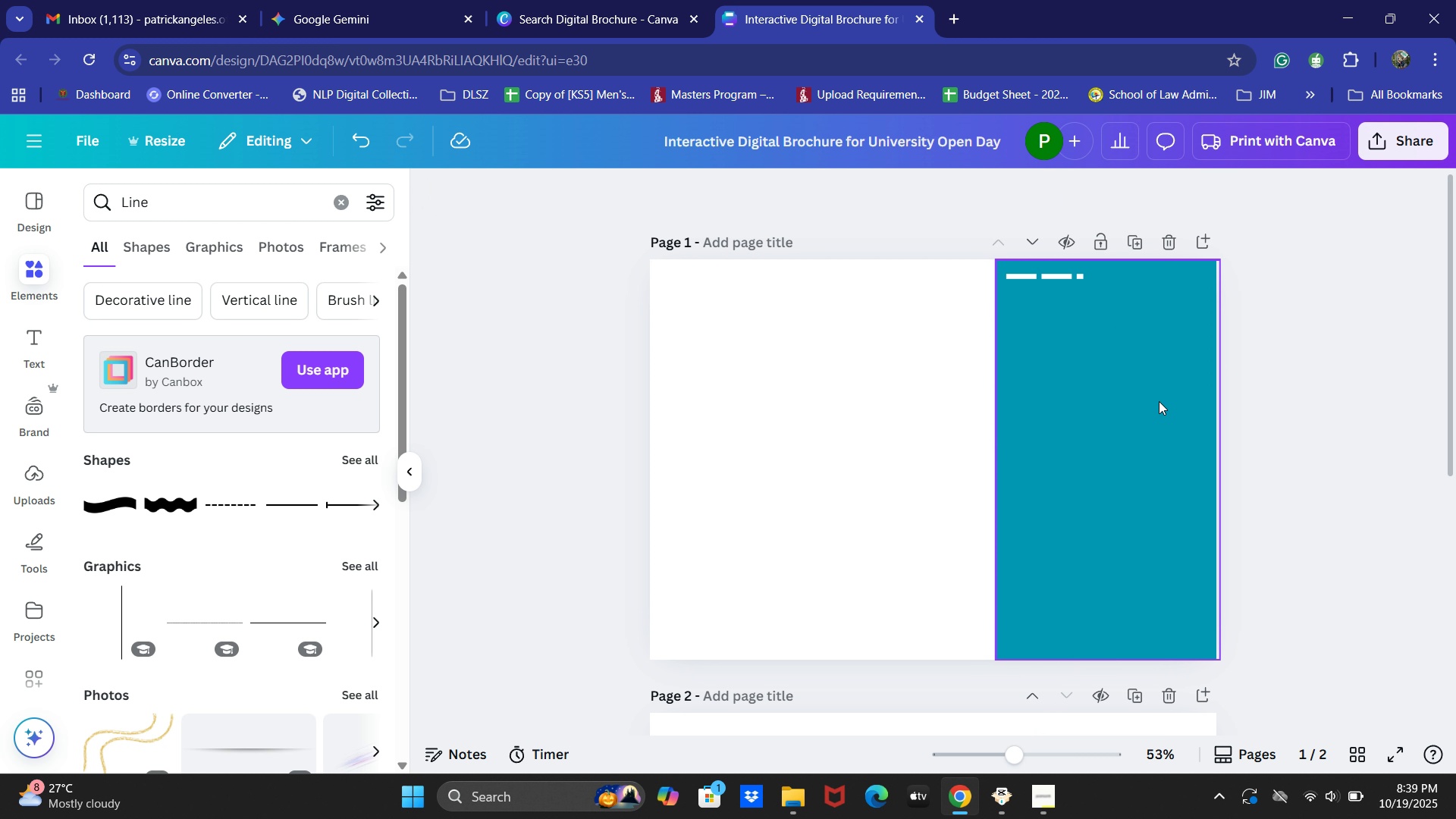 
key(Control+Y)
 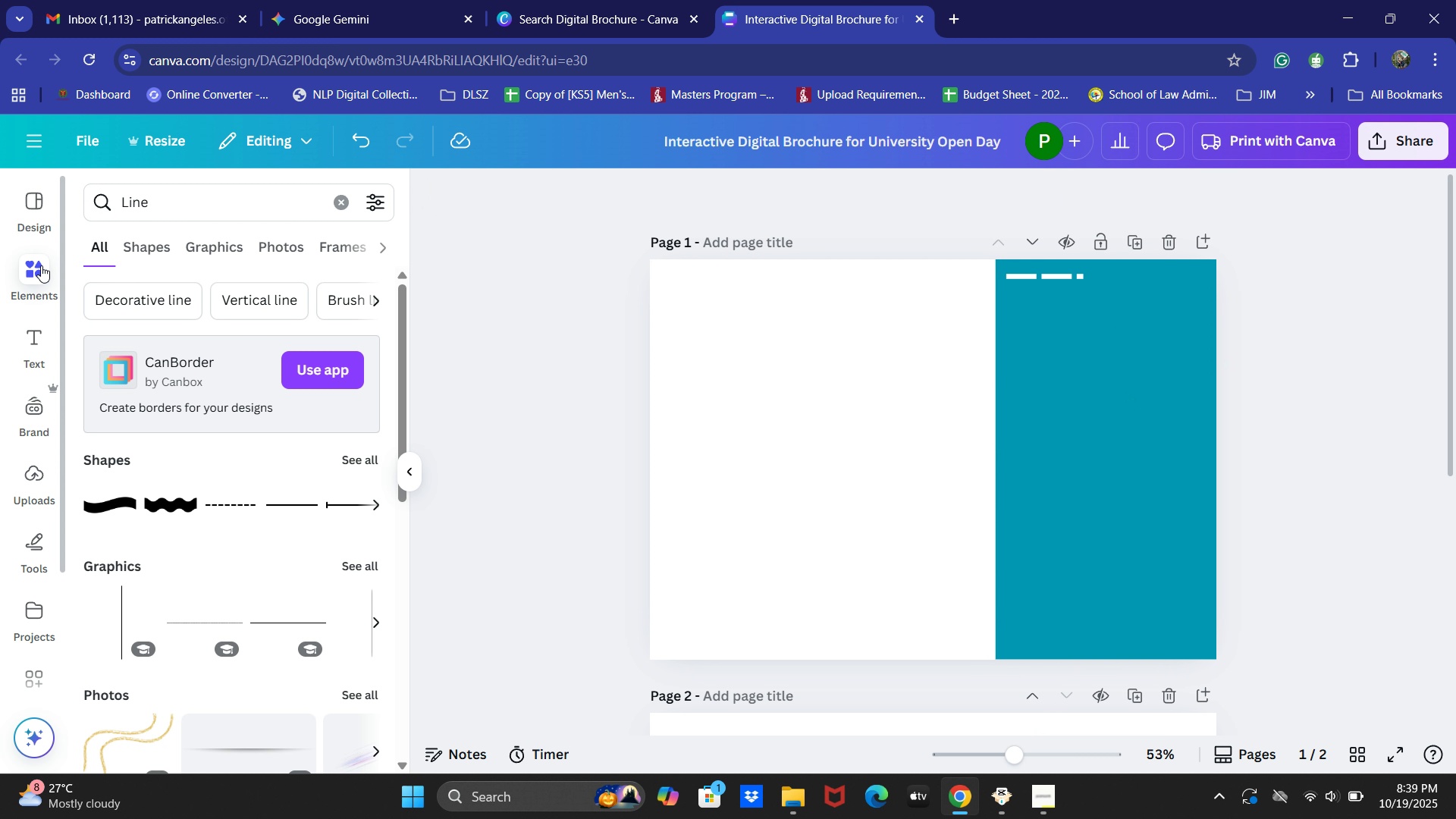 
left_click([340, 210])
 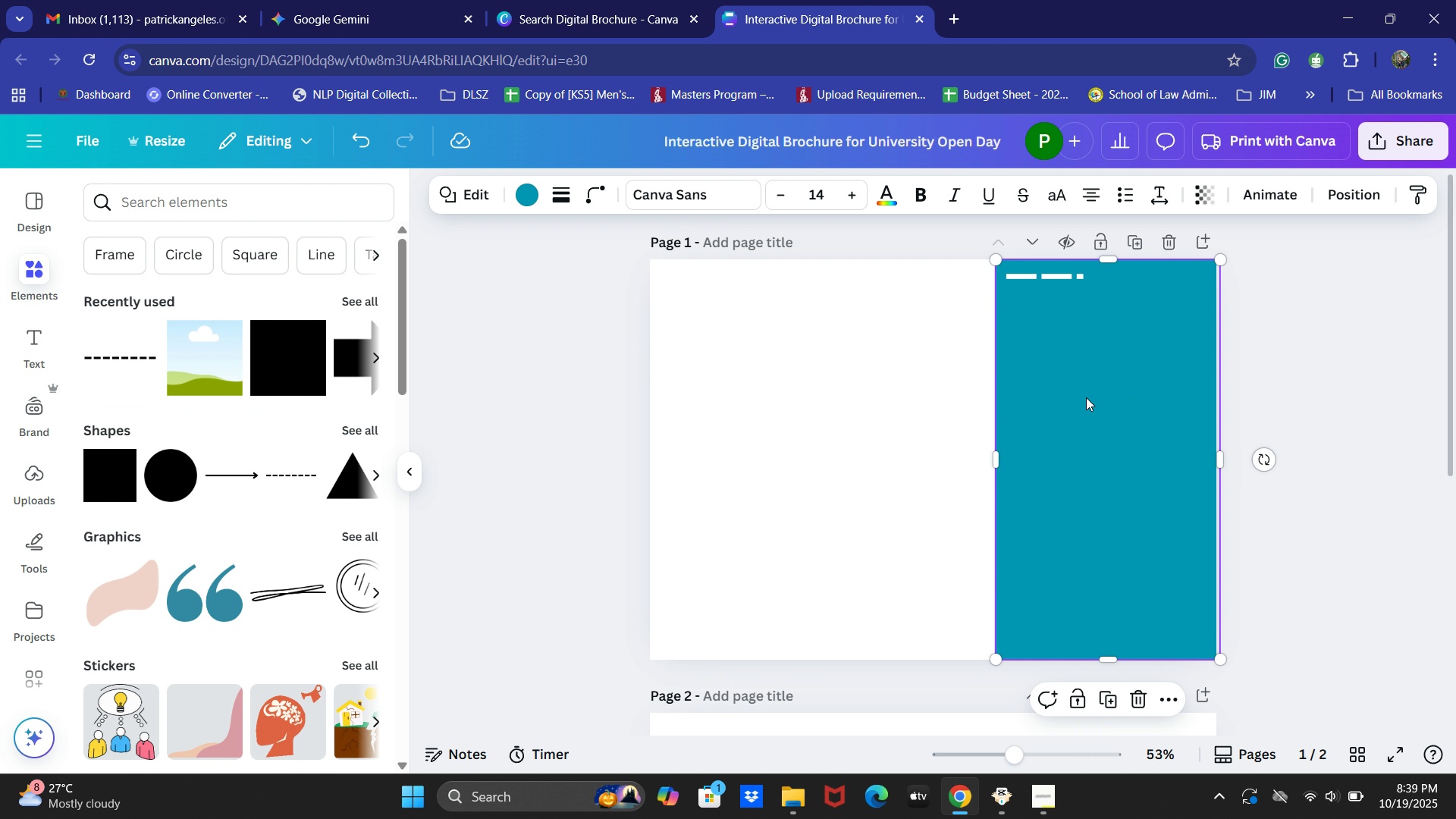 
key(Backspace)
 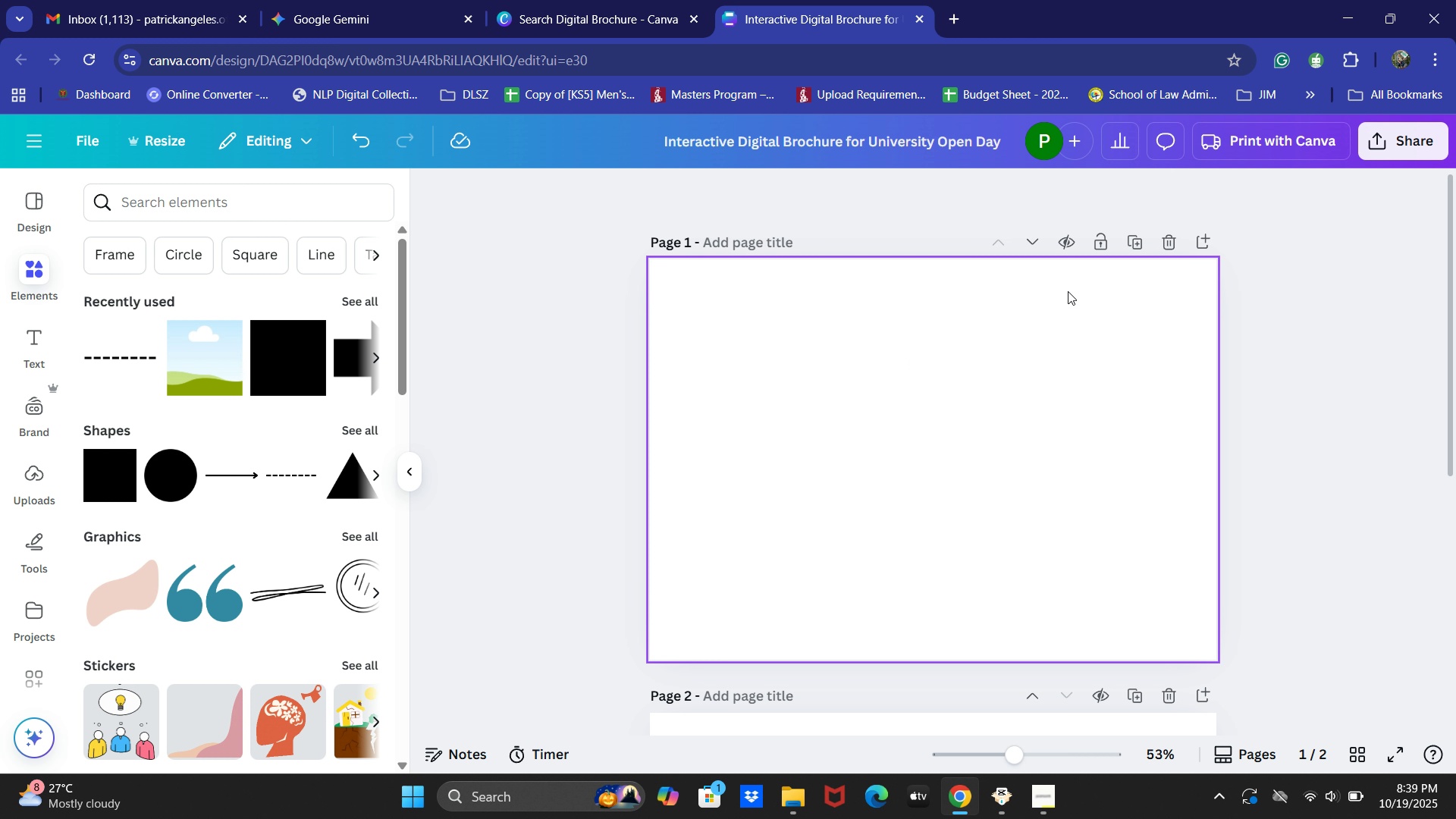 
double_click([1084, 275])
 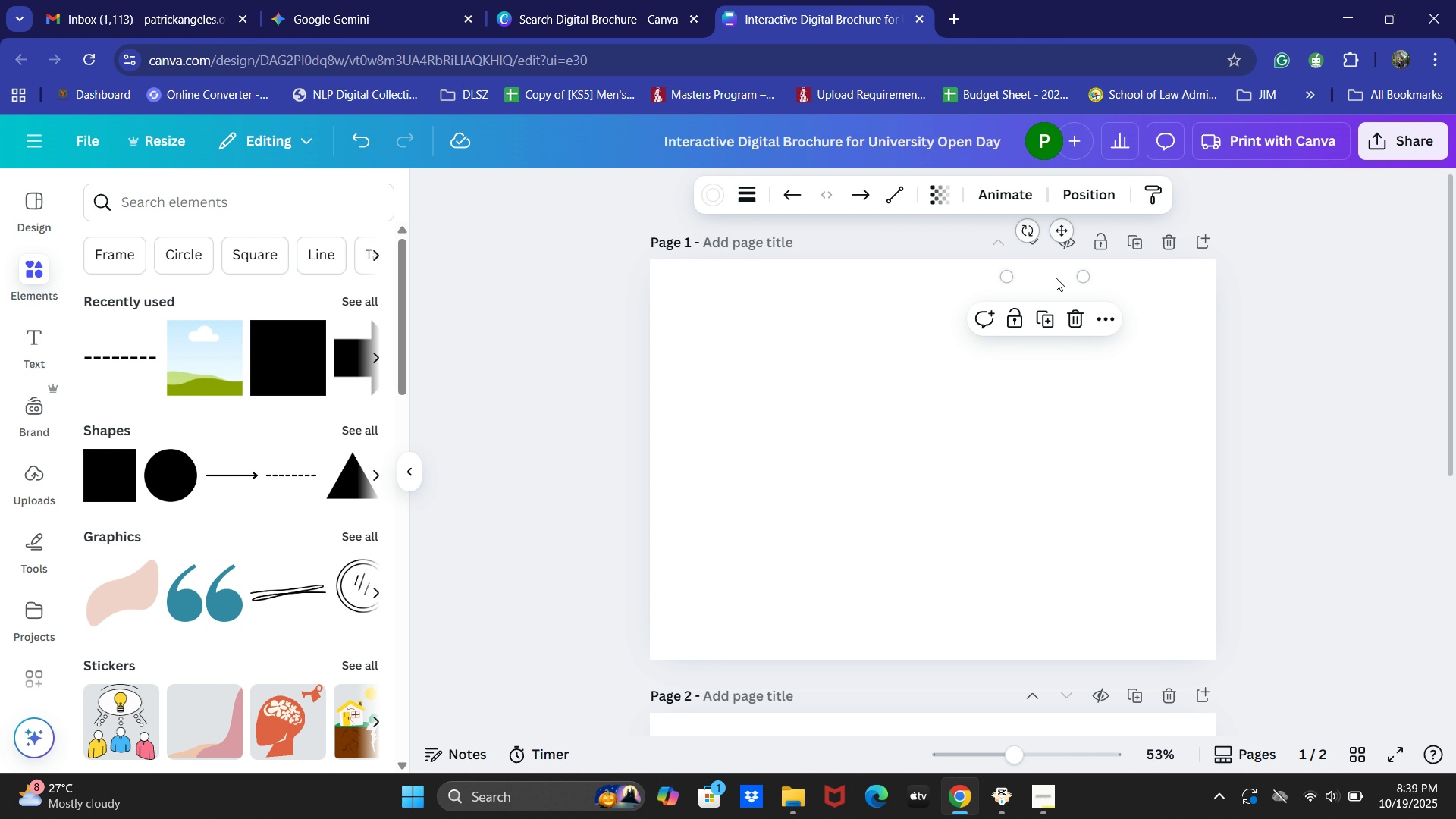 
key(Backspace)
 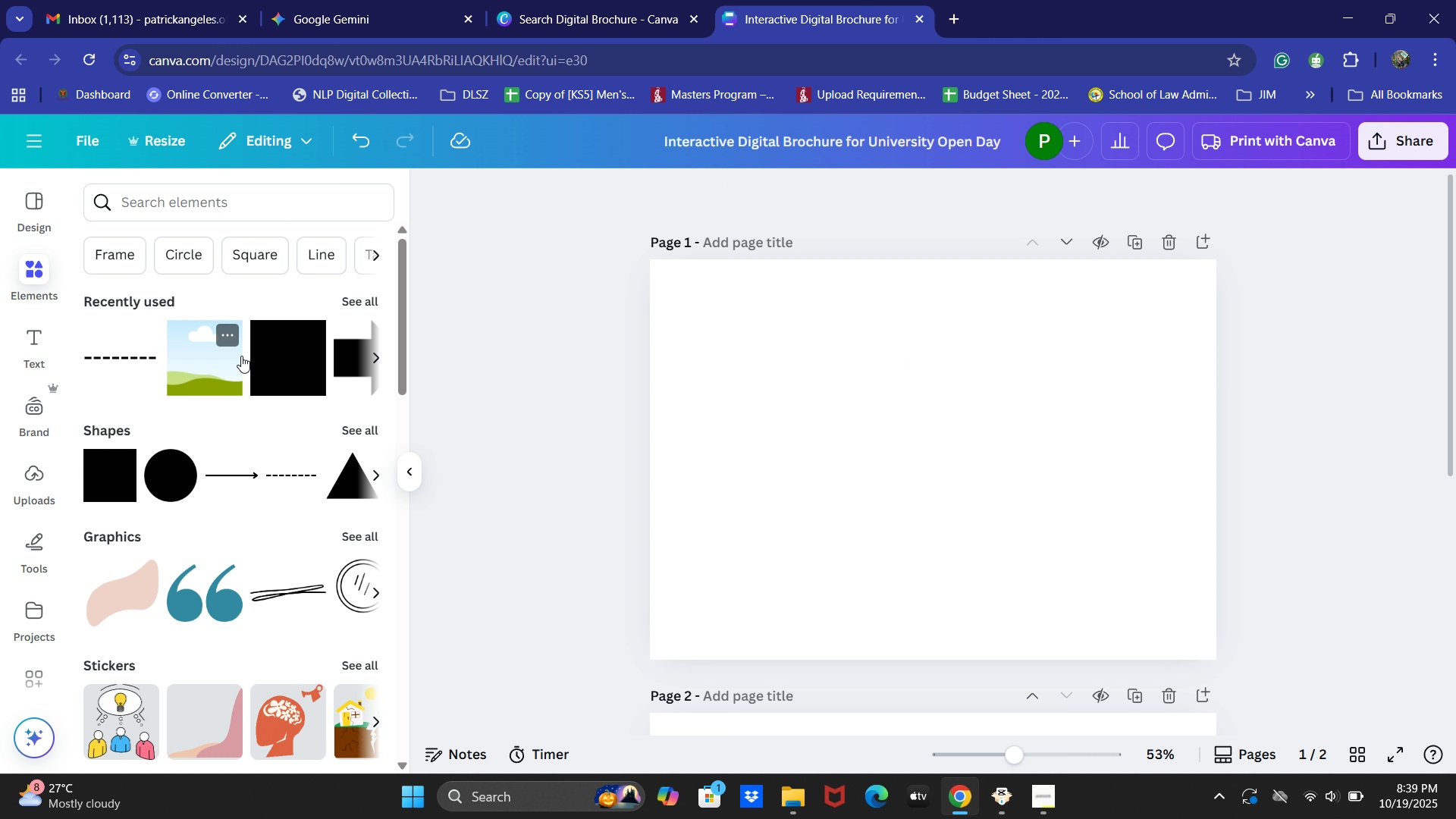 
left_click([224, 359])
 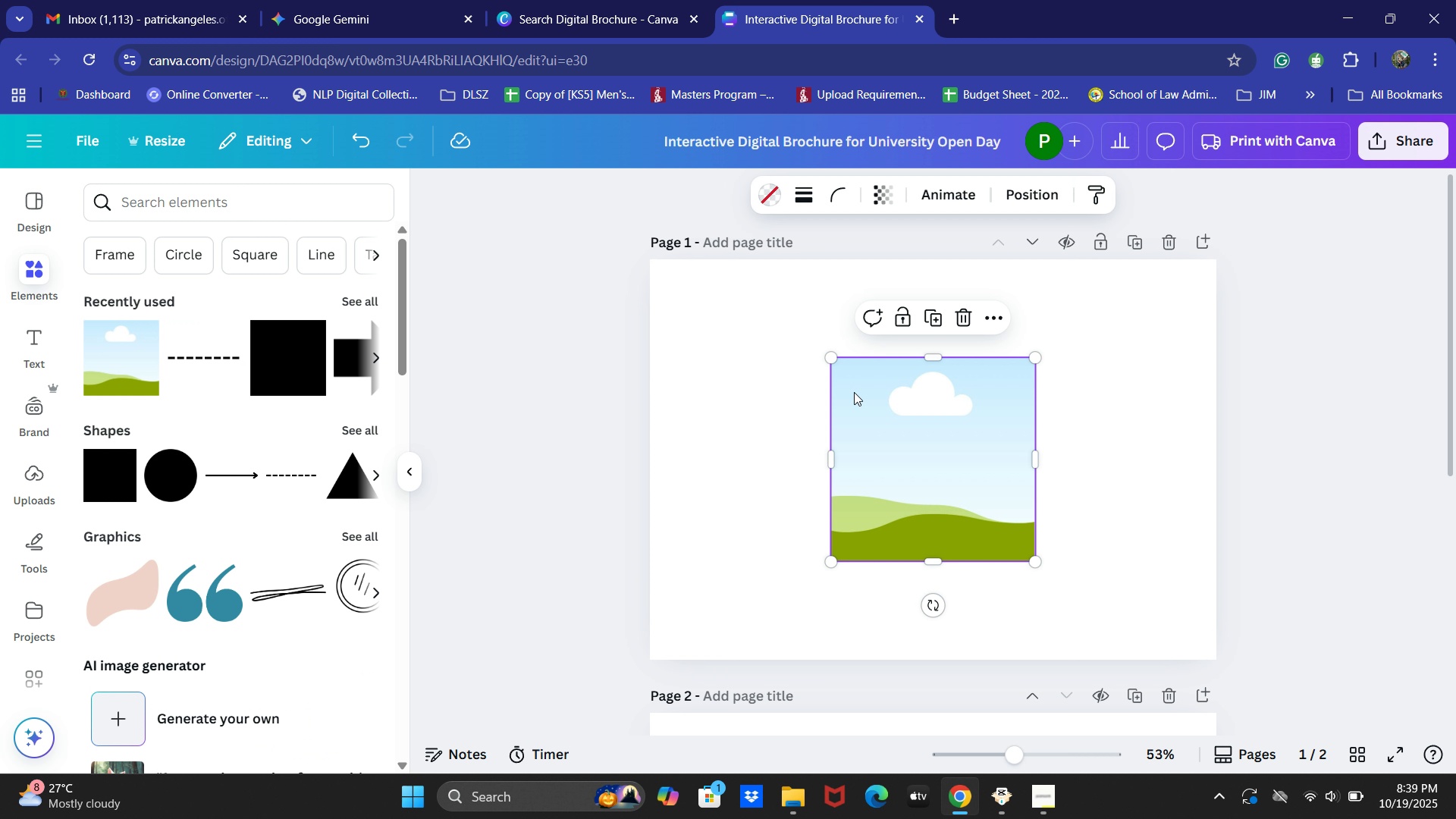 
left_click_drag(start_coordinate=[855, 392], to_coordinate=[708, 313])
 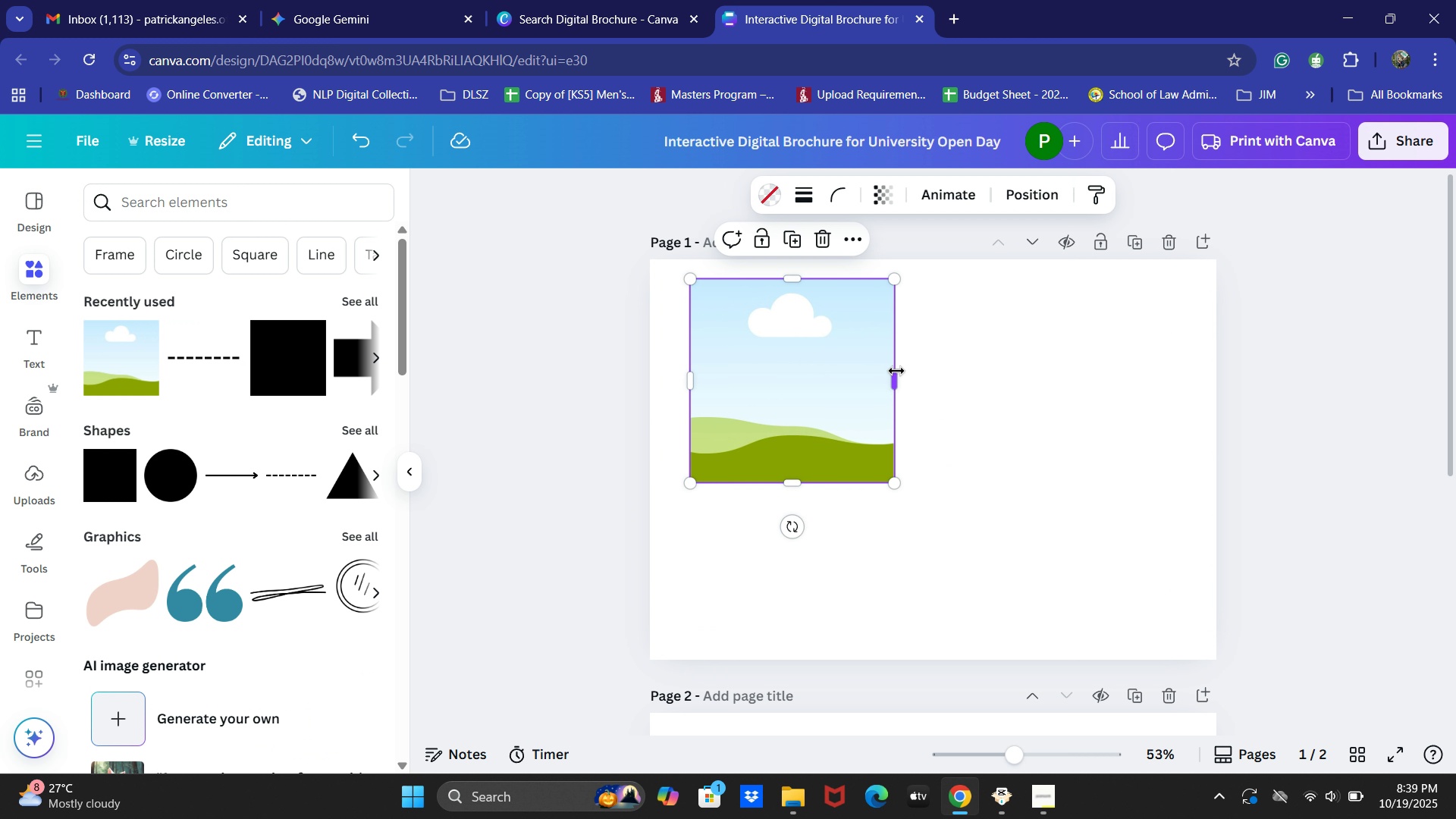 
left_click_drag(start_coordinate=[896, 372], to_coordinate=[1193, 359])
 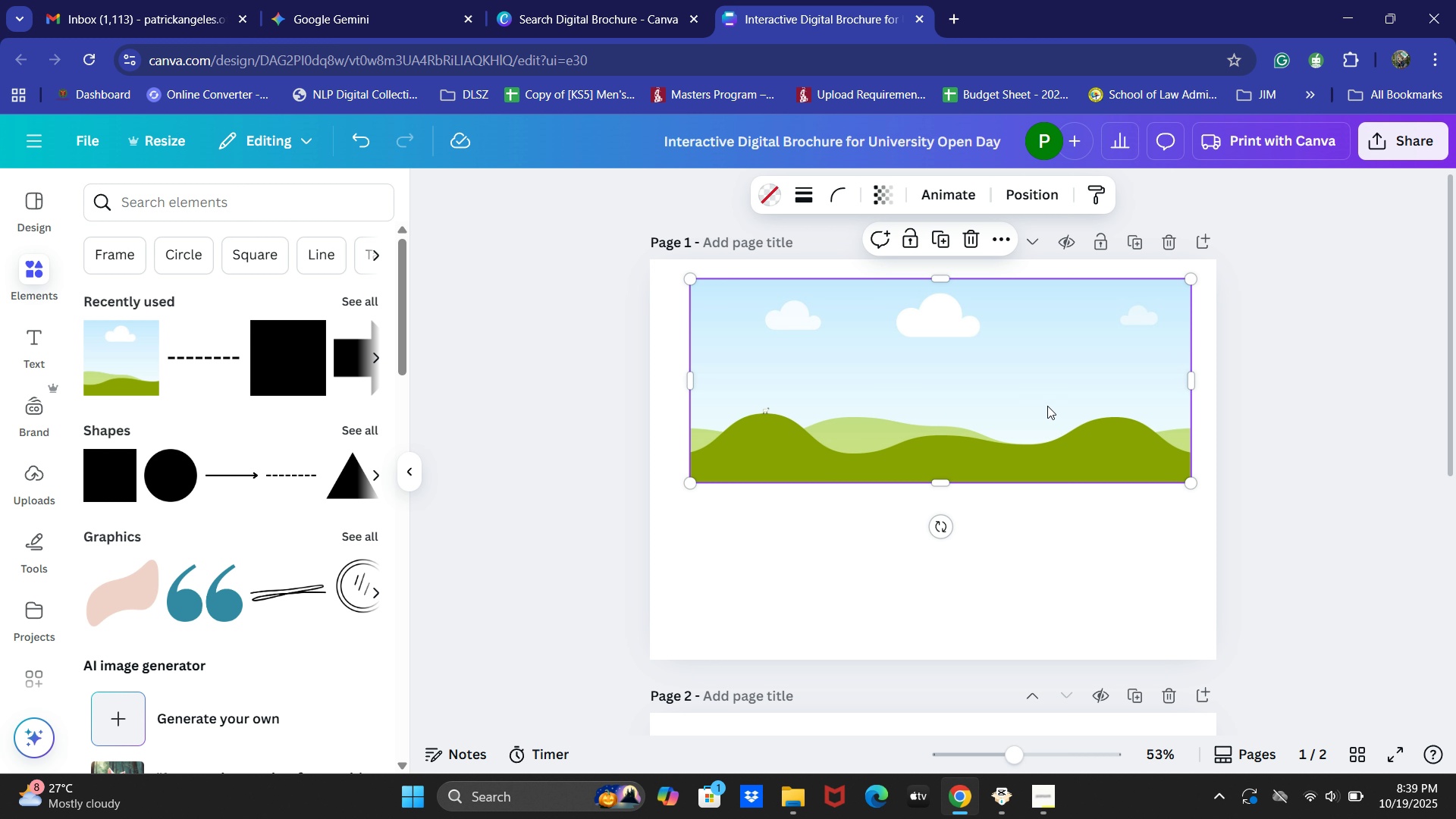 
left_click_drag(start_coordinate=[1042, 405], to_coordinate=[1035, 412])
 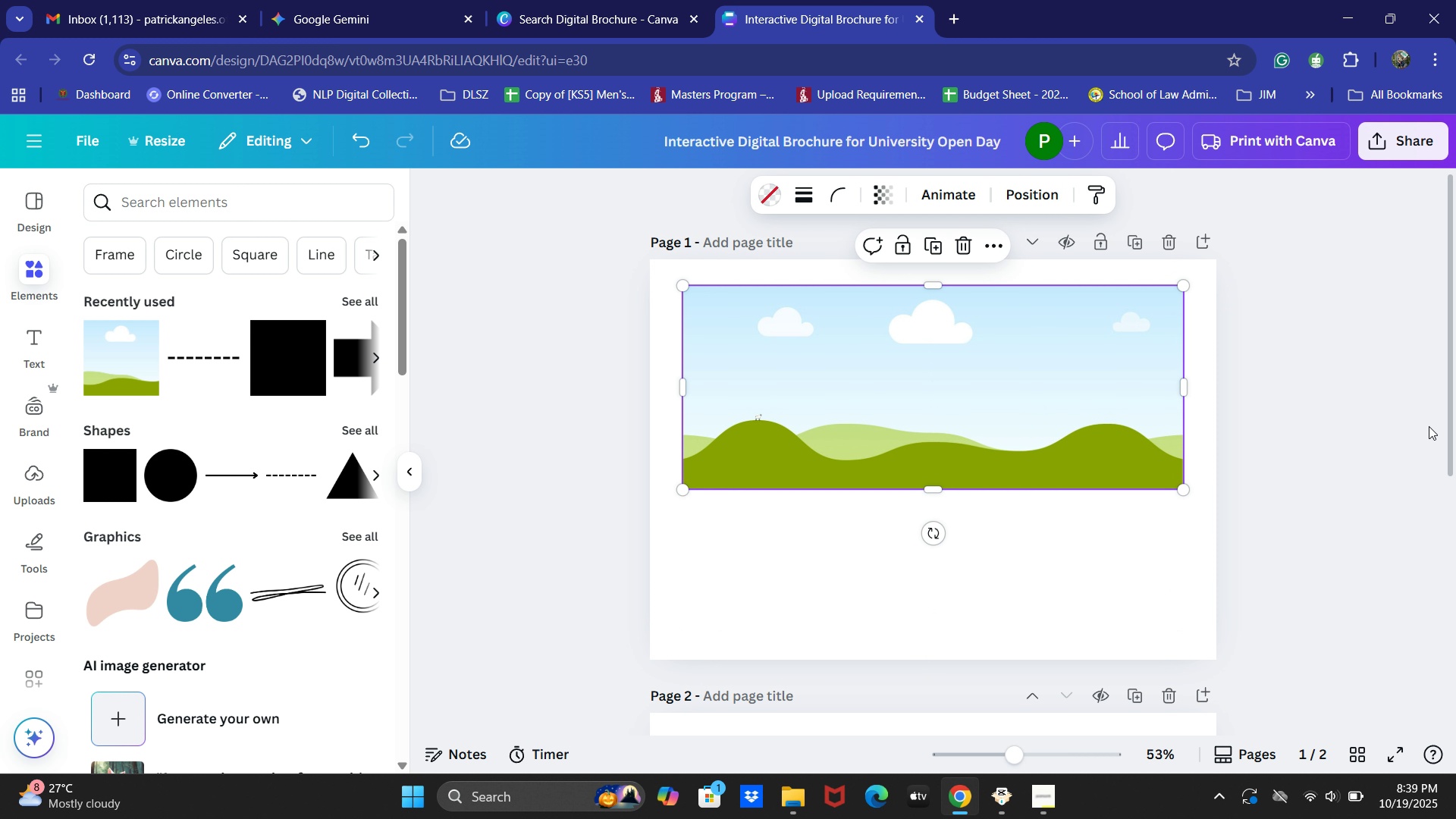 
left_click([1429, 426])
 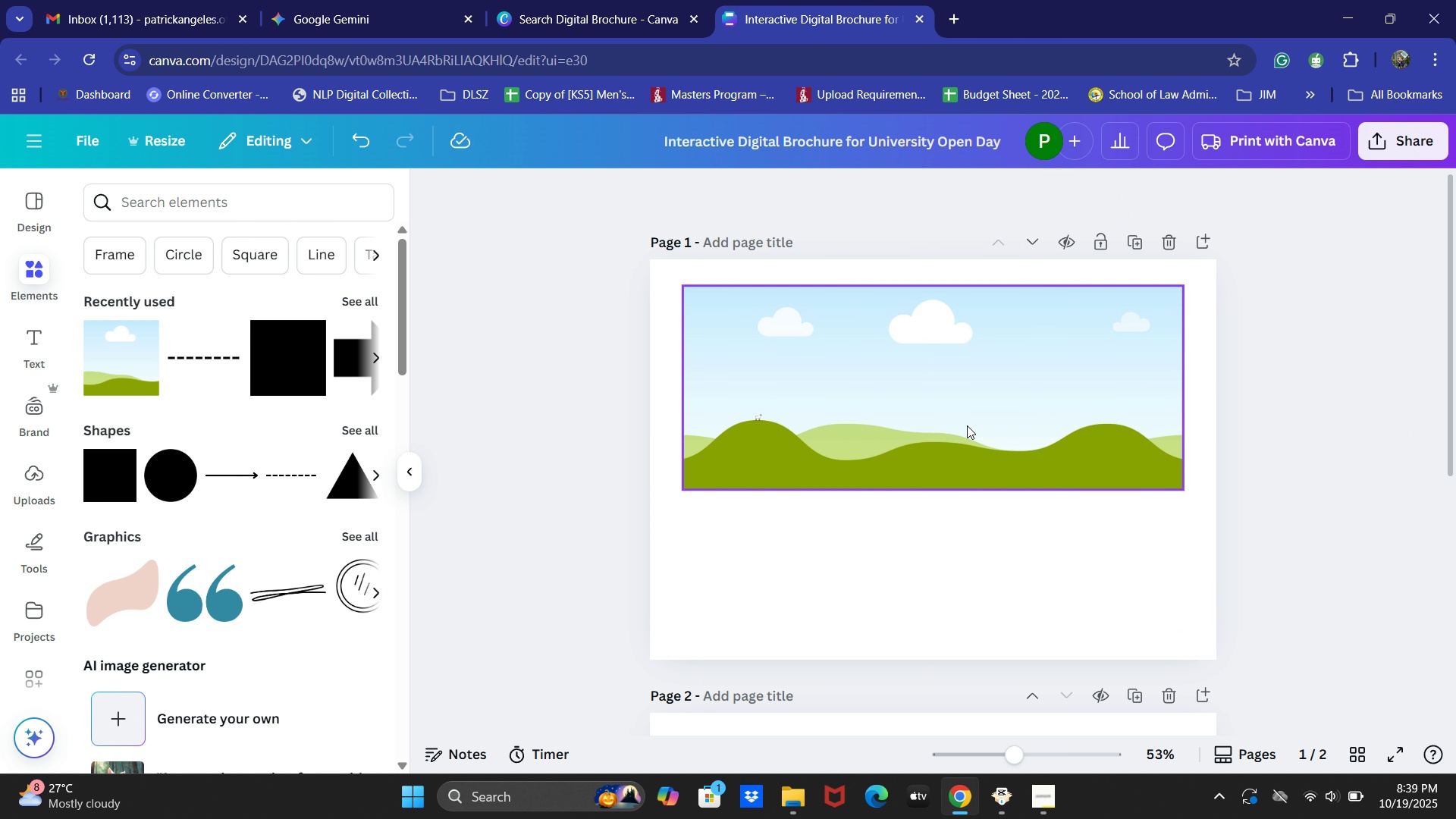 
left_click_drag(start_coordinate=[967, 424], to_coordinate=[966, 418])
 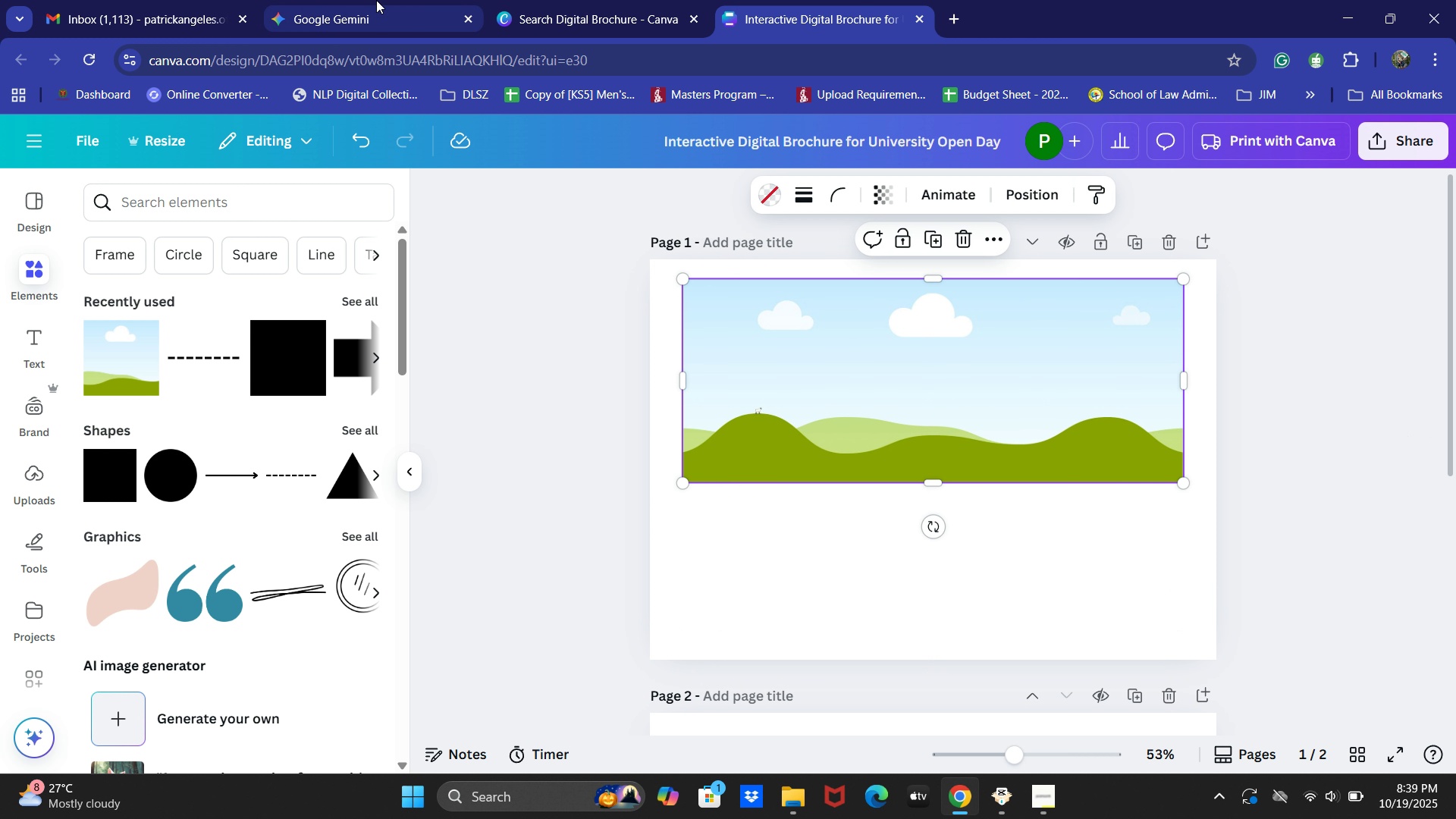 
left_click([375, 0])
 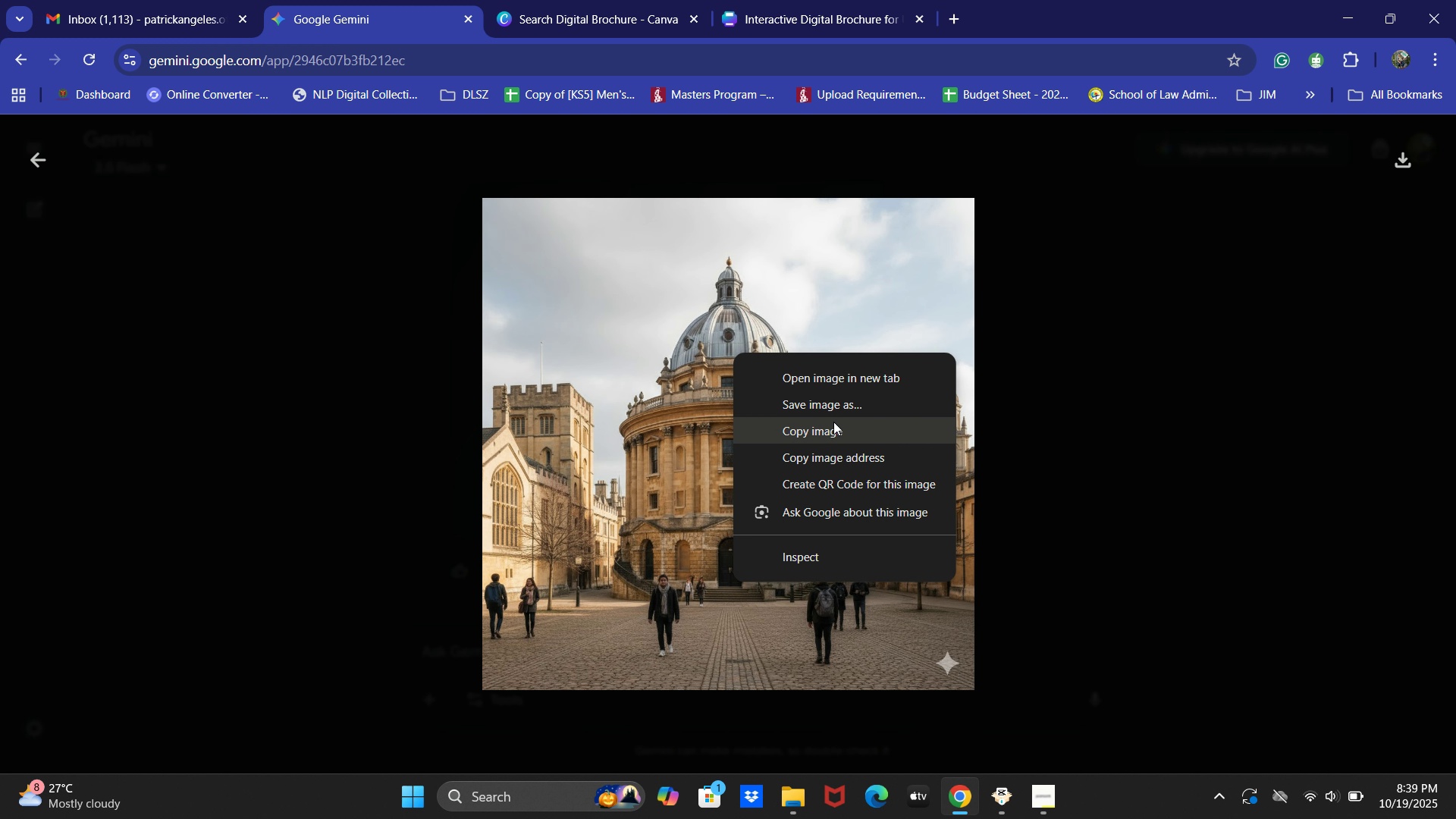 
left_click([830, 435])
 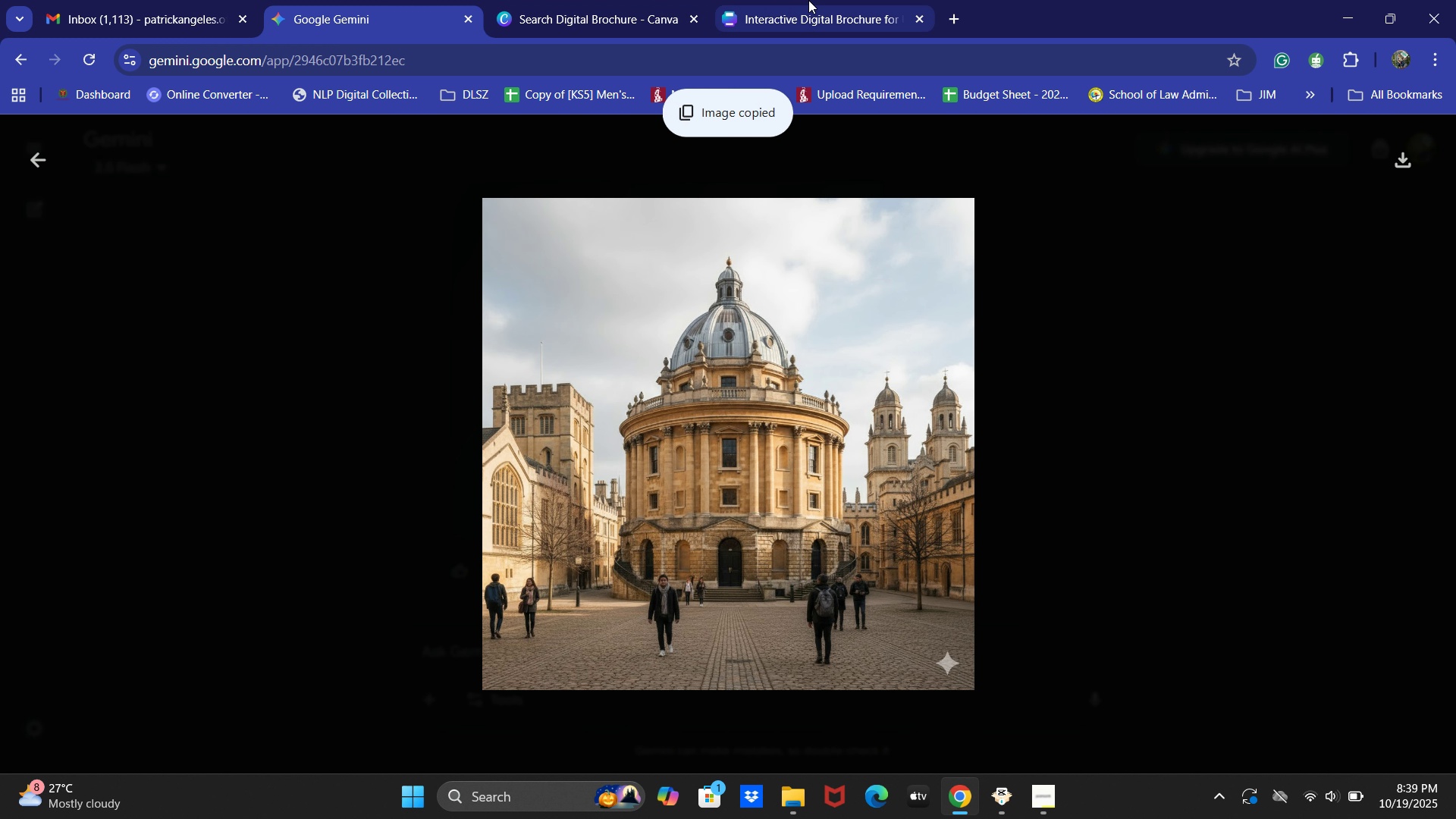 
key(Control+ControlLeft)
 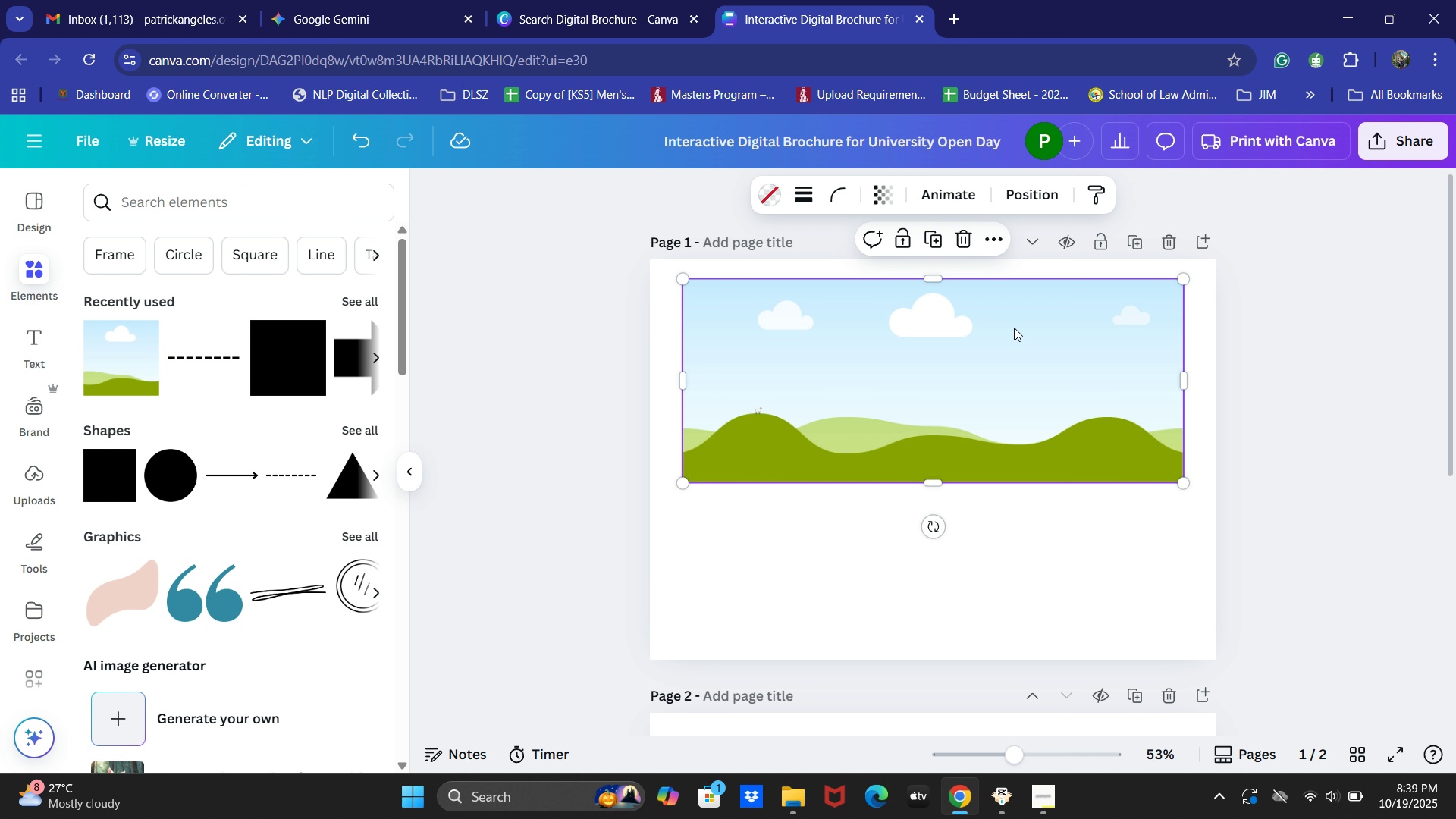 
key(Control+V)
 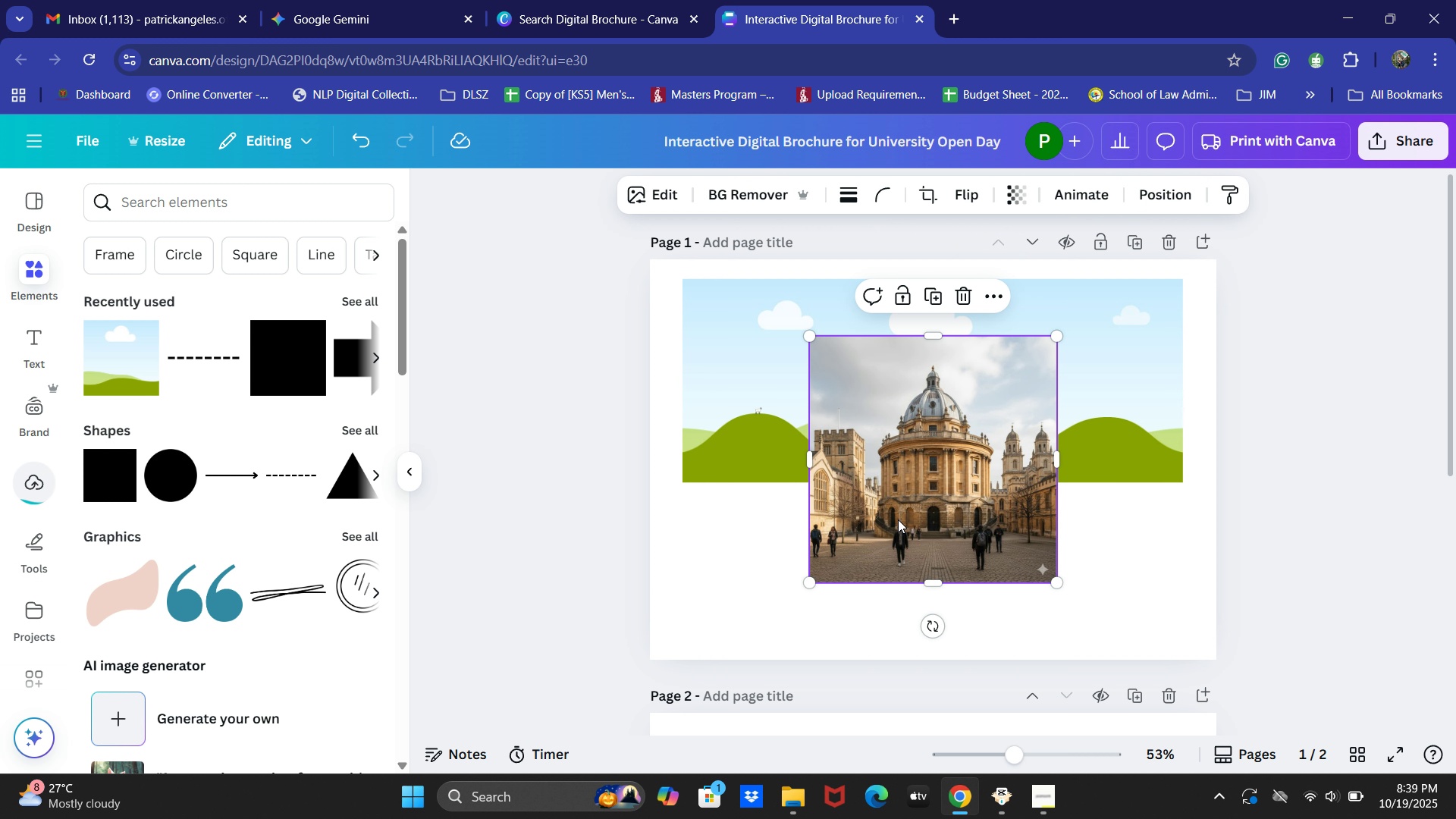 
left_click_drag(start_coordinate=[924, 497], to_coordinate=[924, 467])
 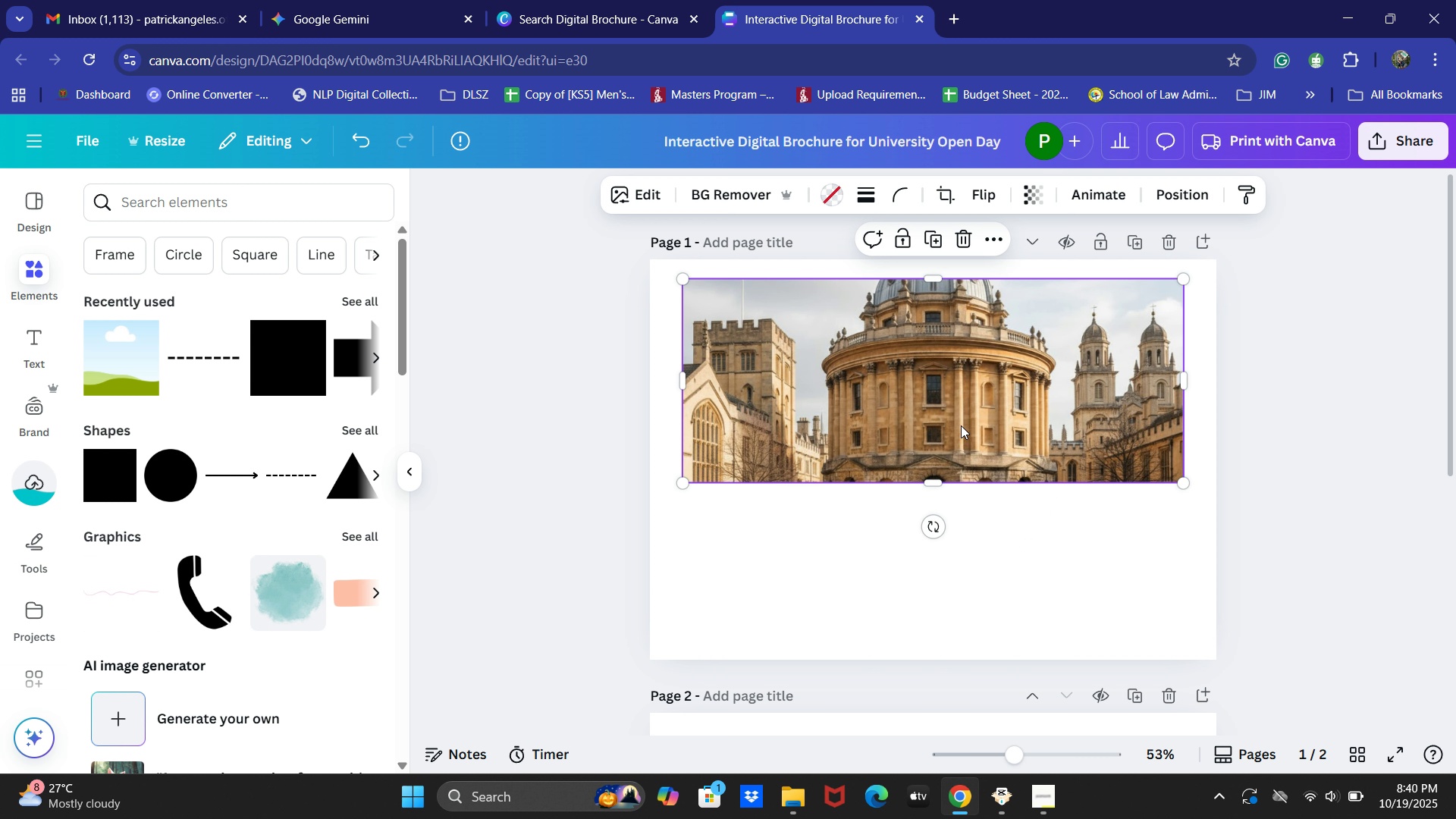 
double_click([961, 425])
 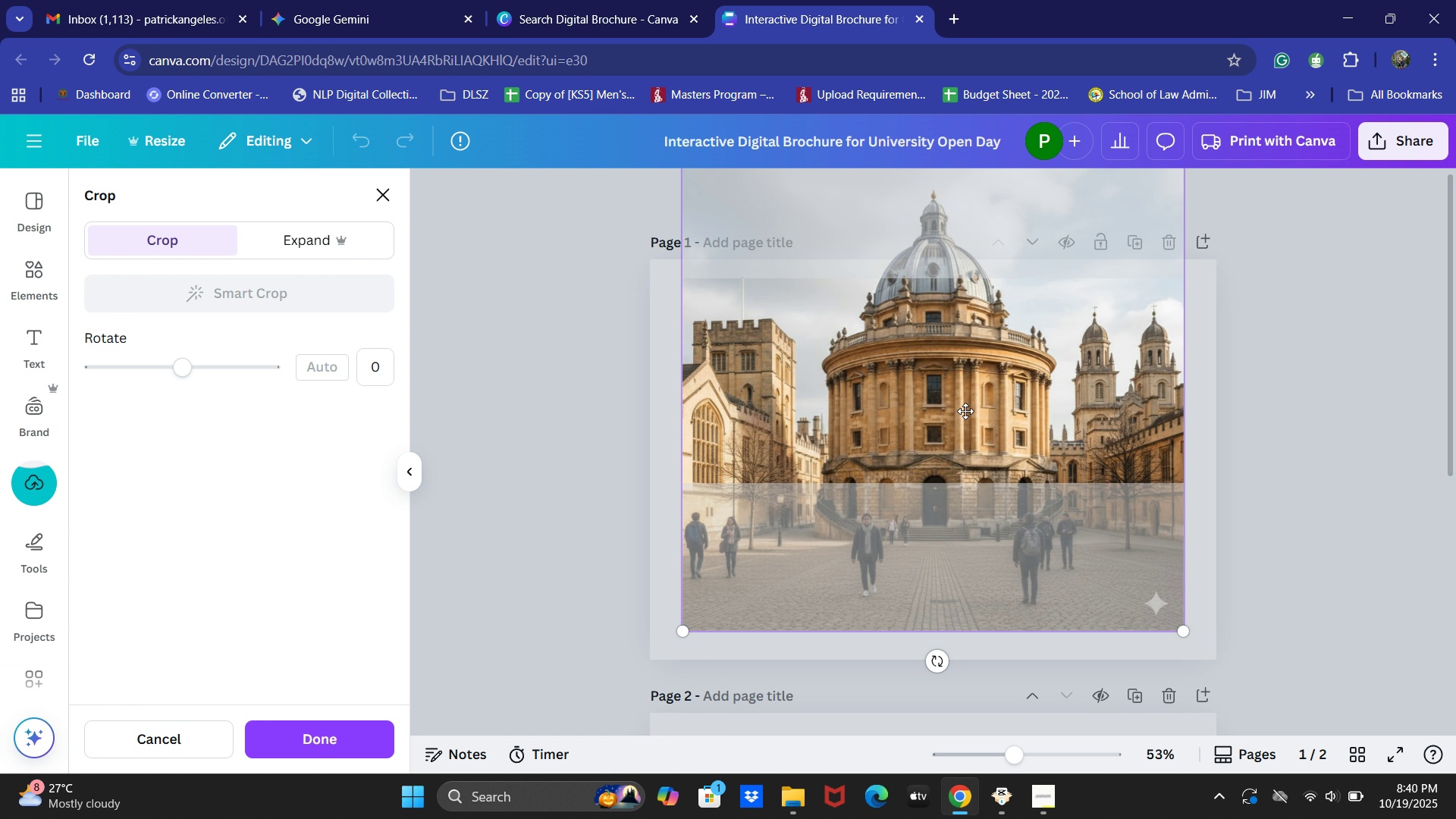 
left_click_drag(start_coordinate=[965, 411], to_coordinate=[968, 432])
 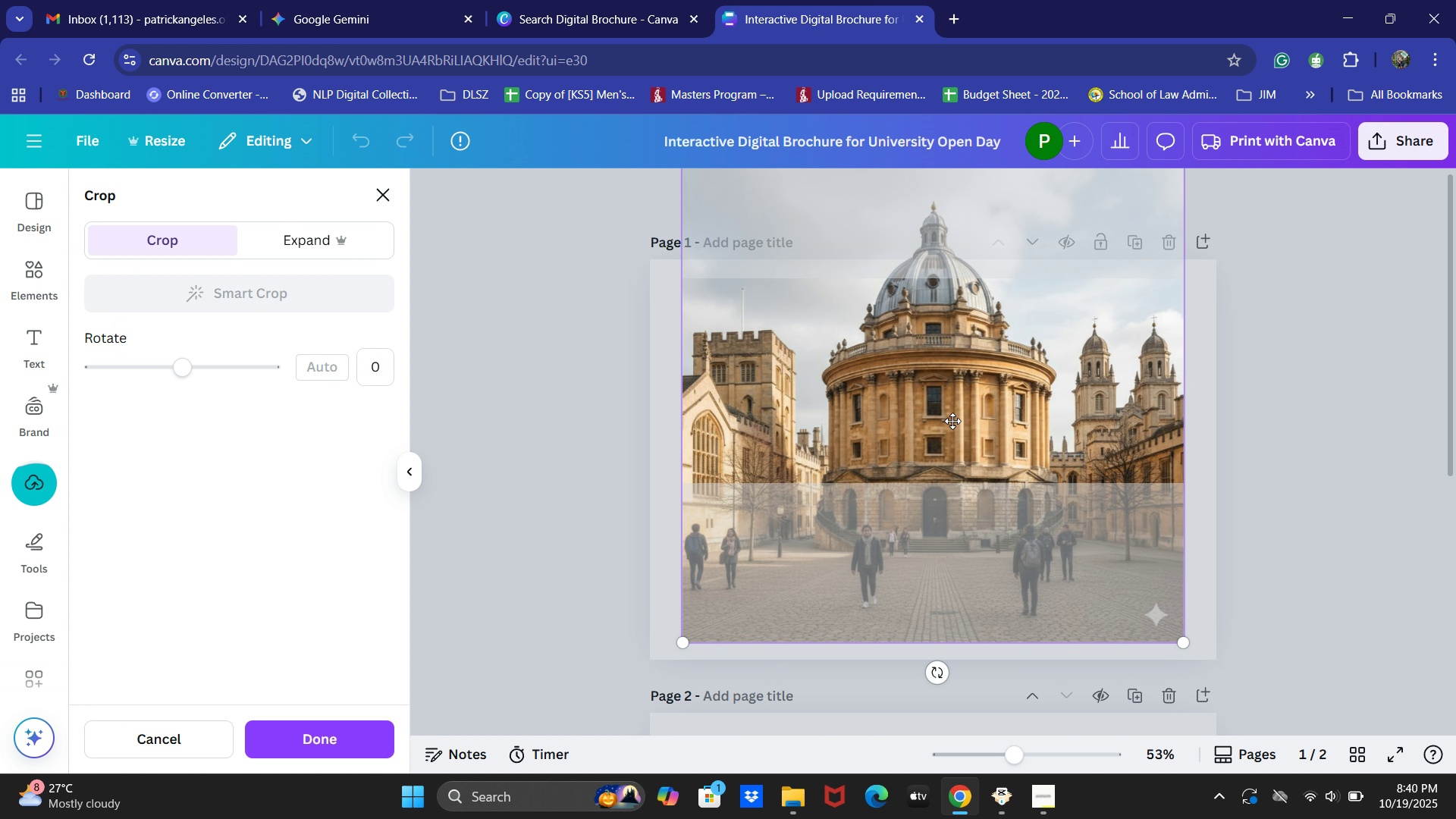 
left_click_drag(start_coordinate=[950, 419], to_coordinate=[953, 468])
 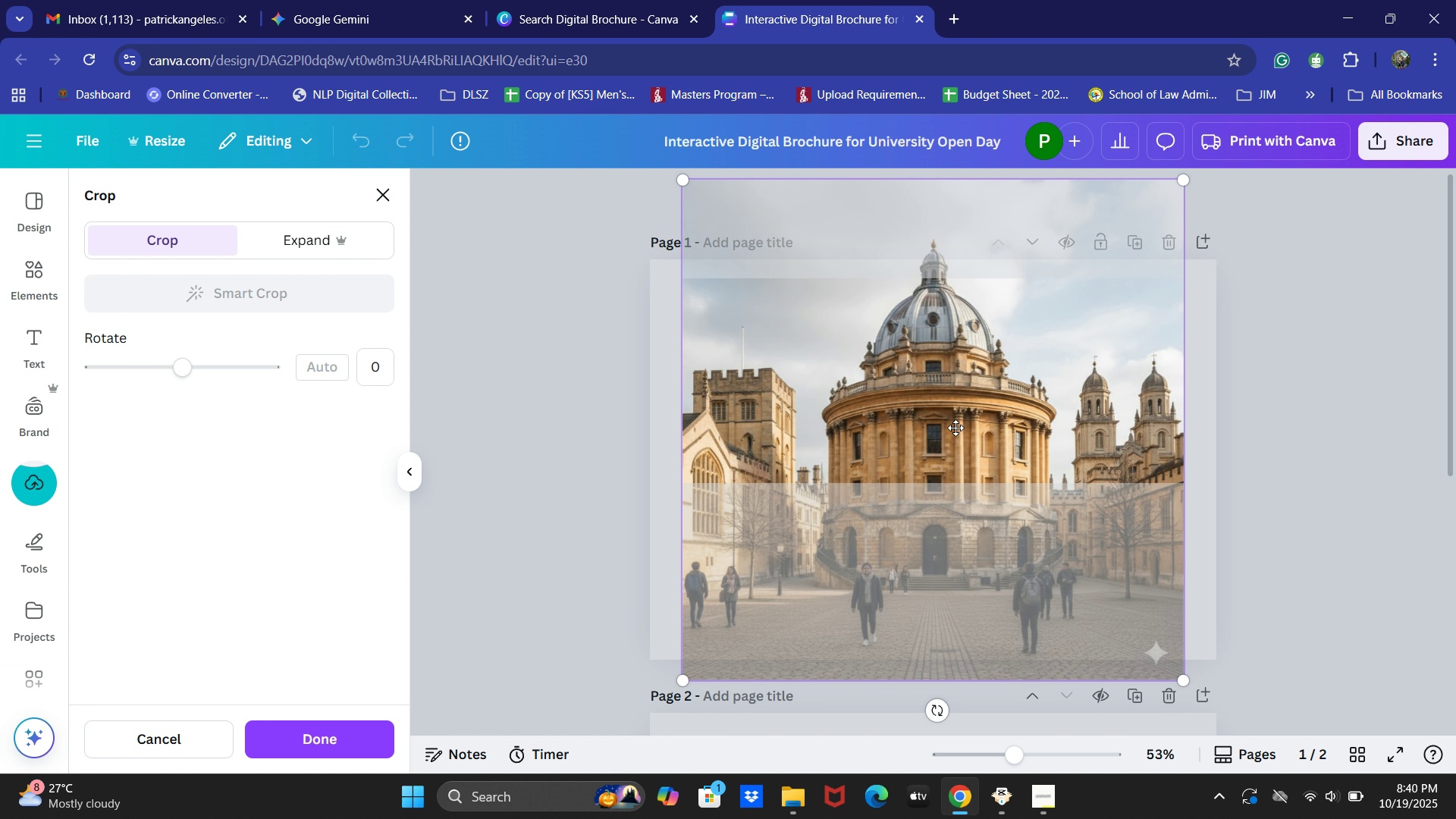 
left_click_drag(start_coordinate=[956, 428], to_coordinate=[957, 491])
 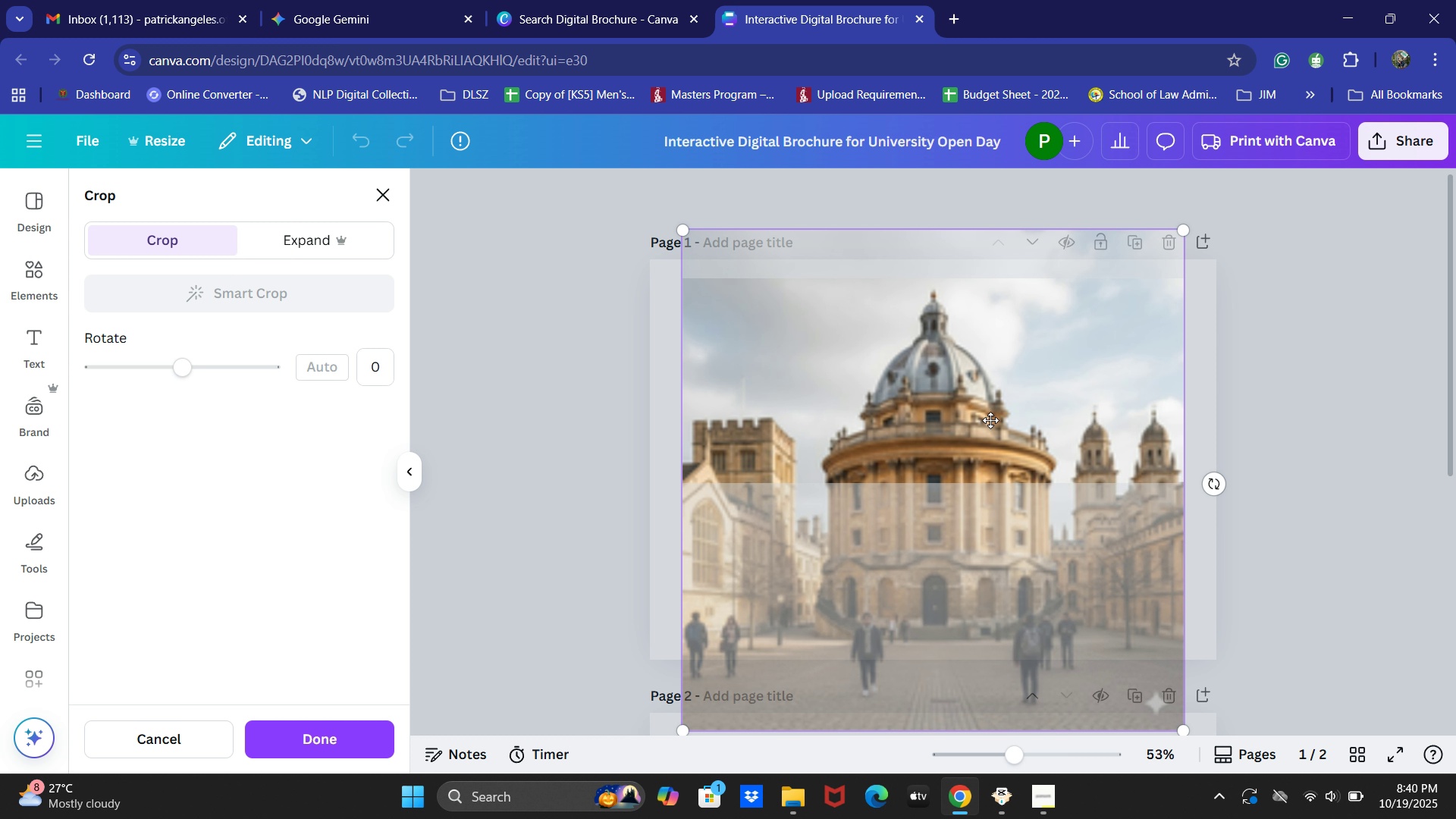 
left_click([1257, 388])
 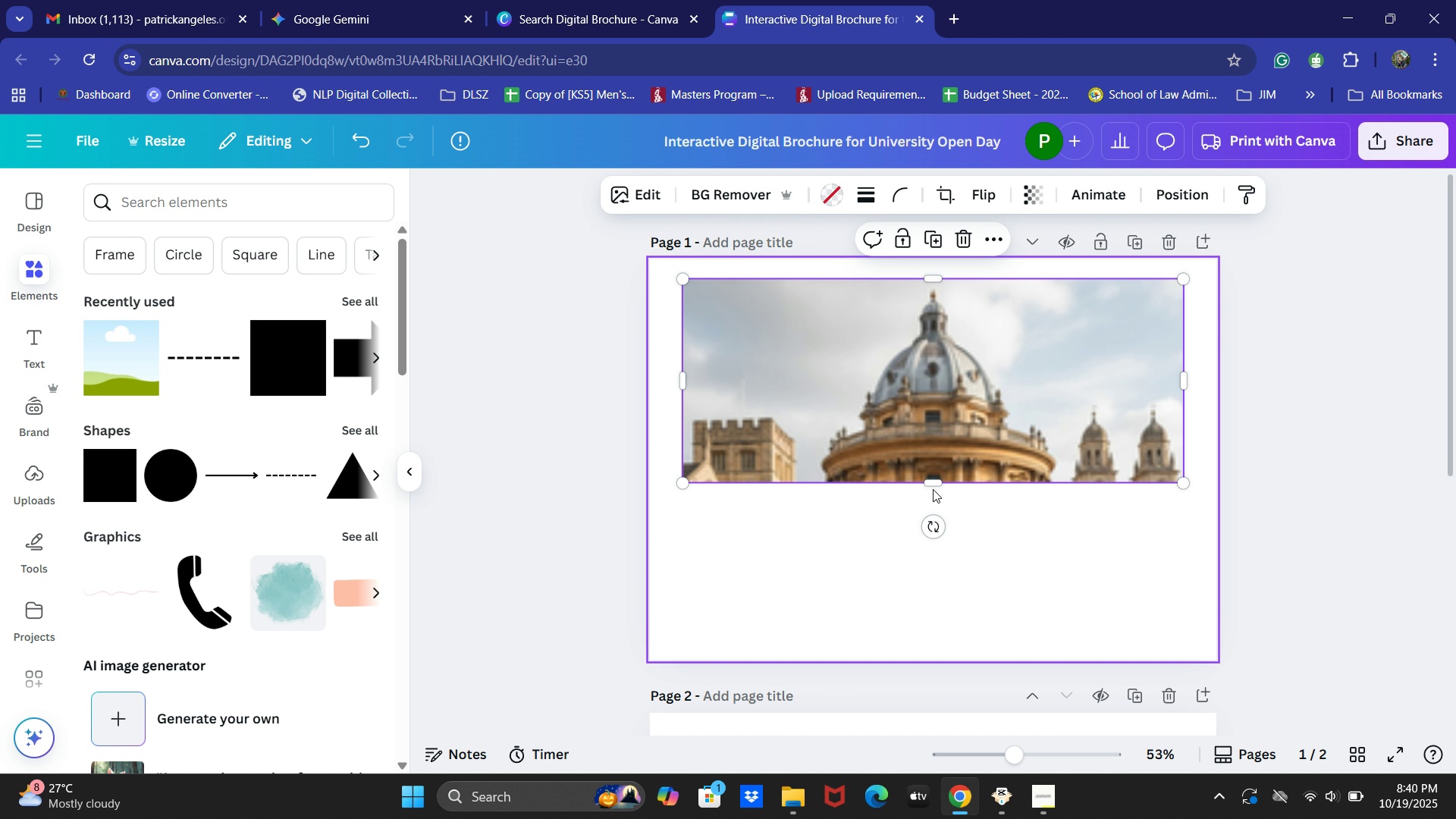 
left_click_drag(start_coordinate=[940, 483], to_coordinate=[949, 519])
 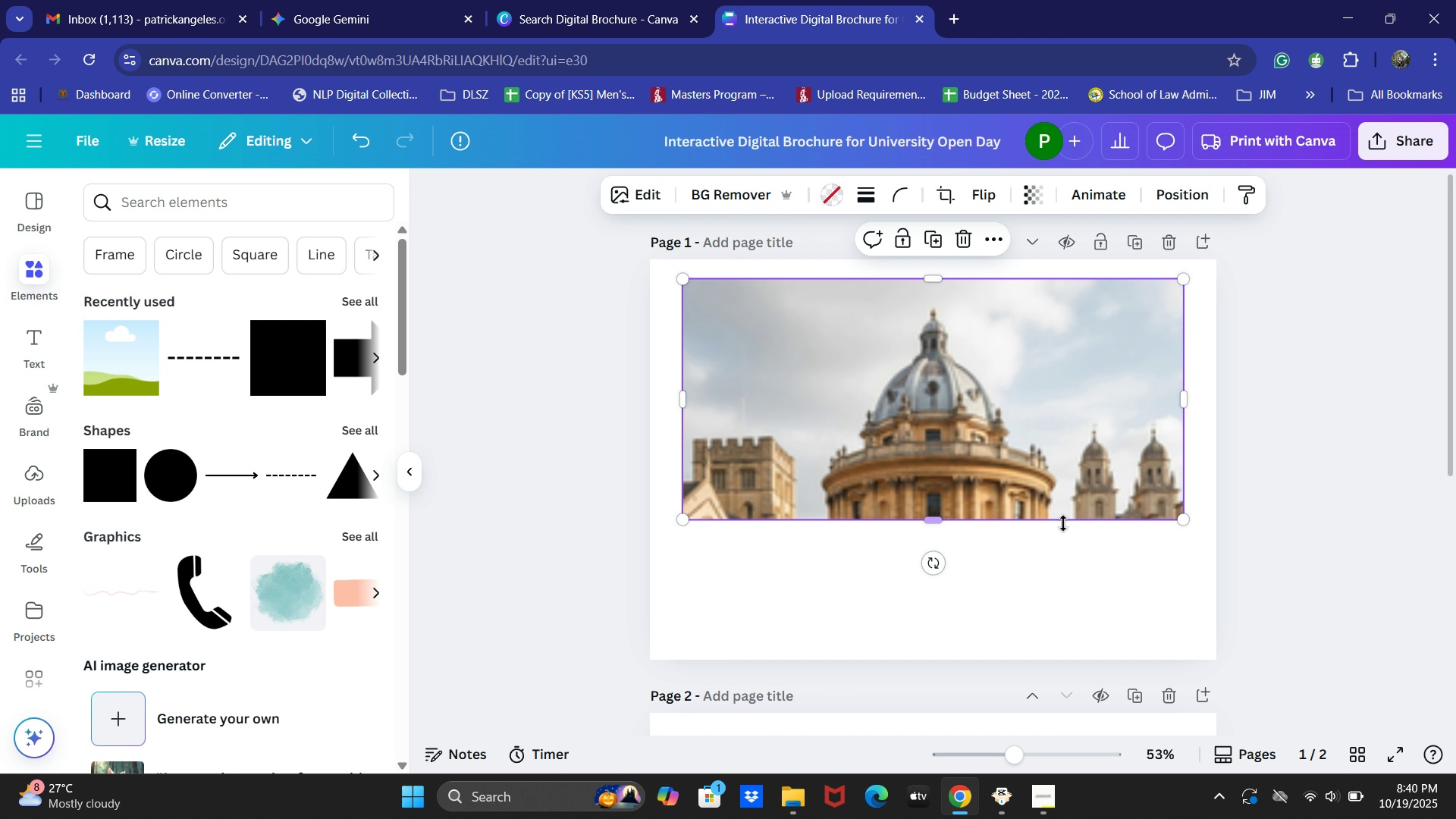 
key(Control+Z)
 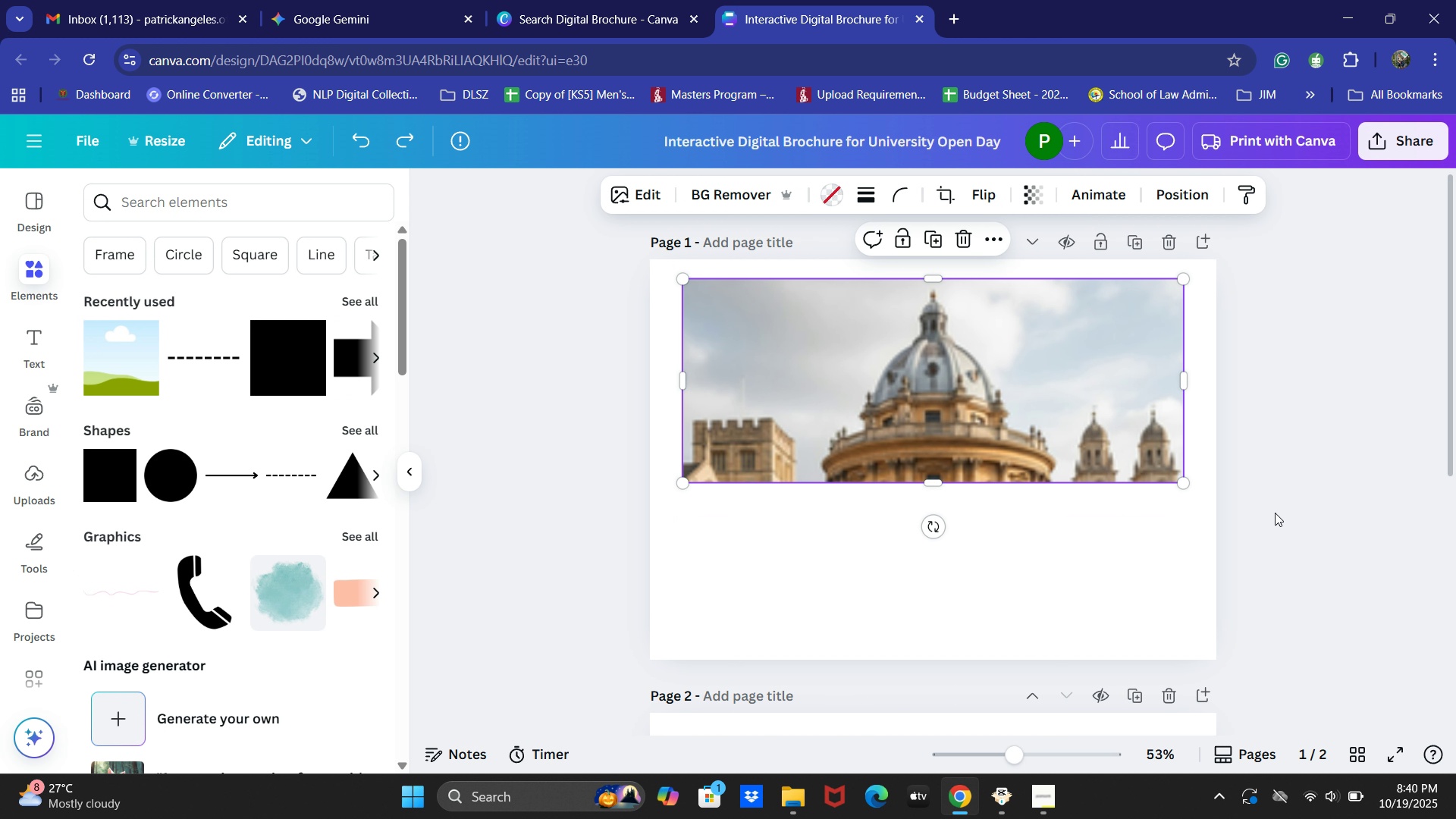 
key(Control+Z)
 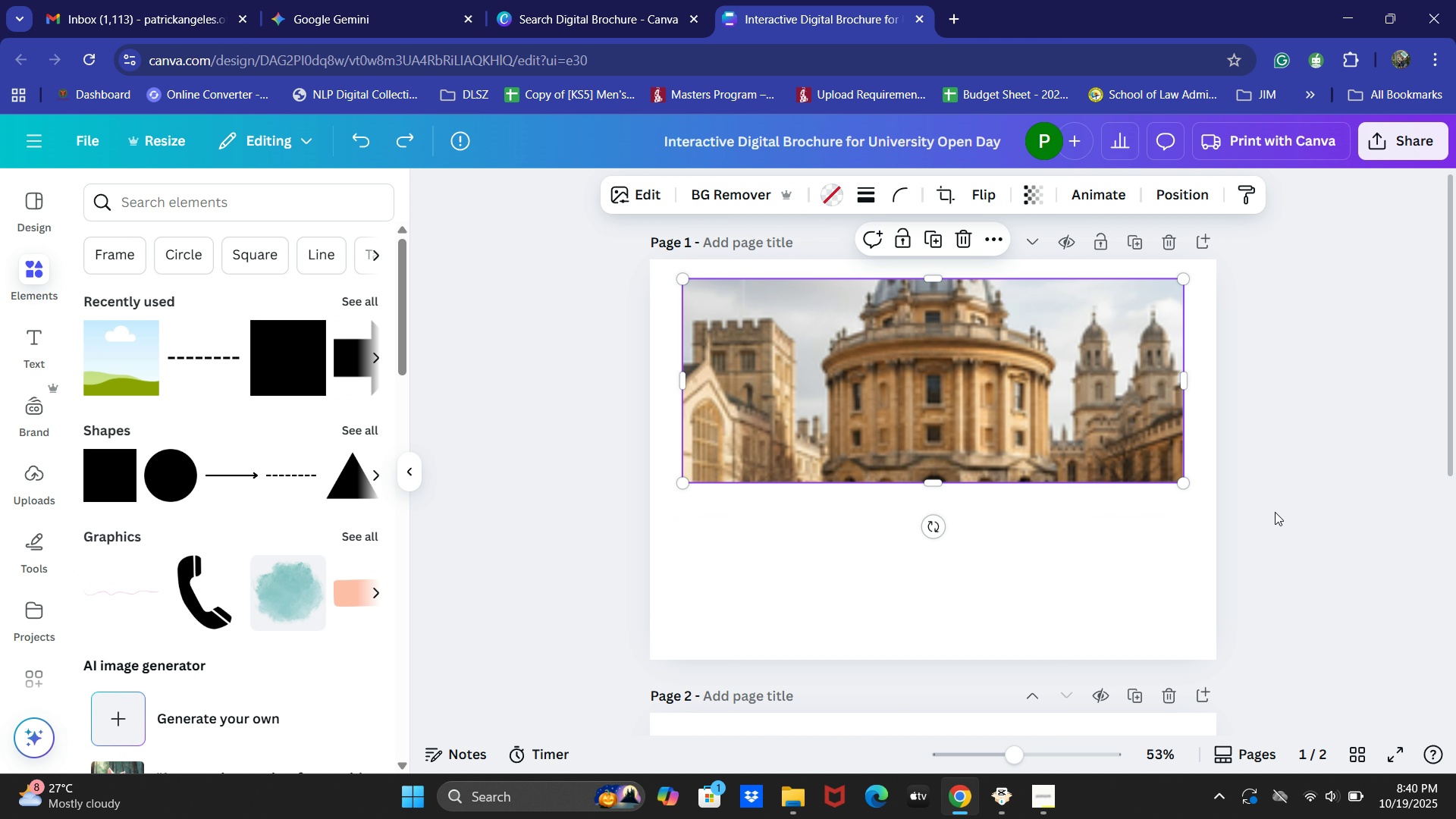 
key(Control+Z)
 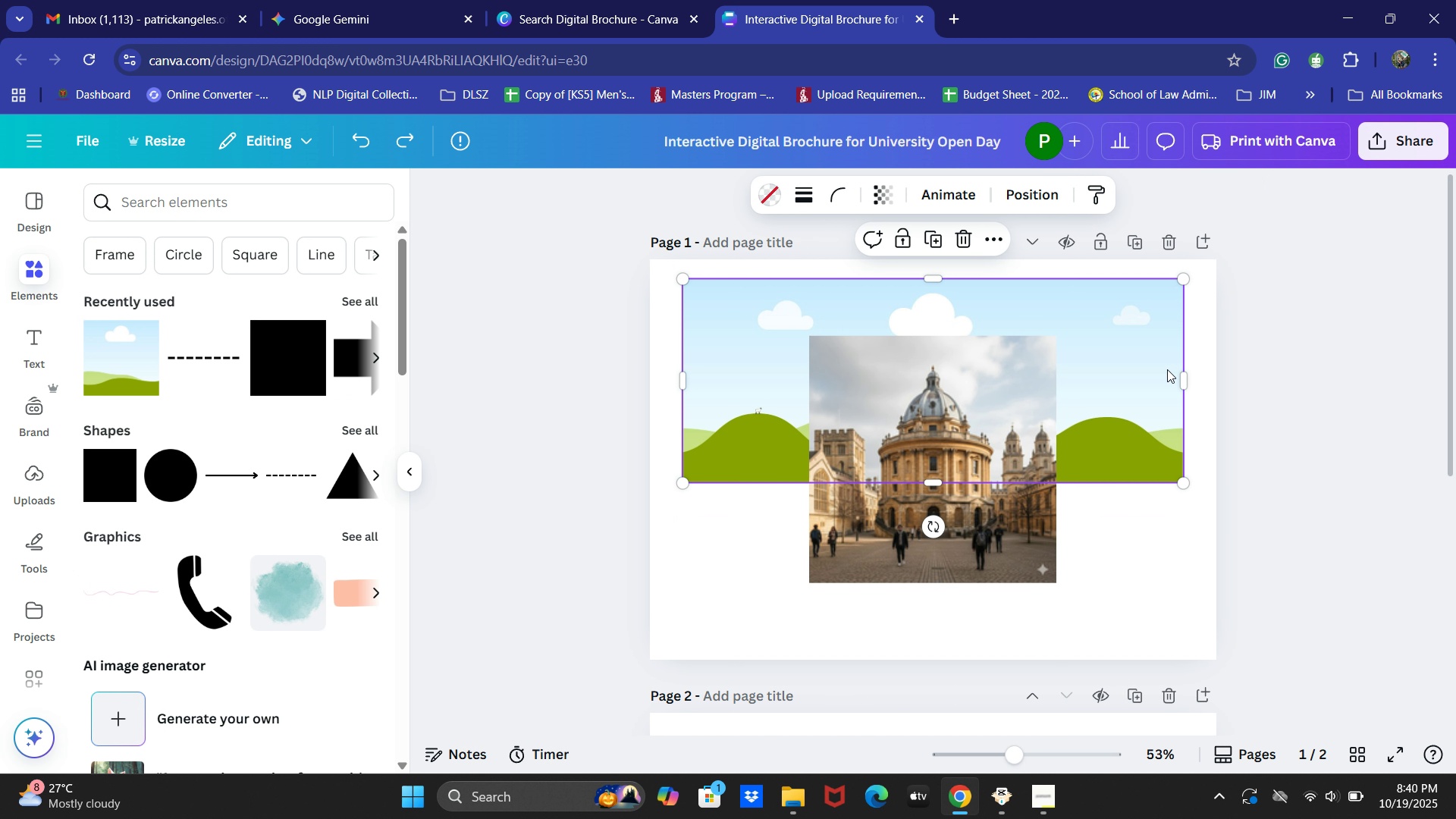 
left_click_drag(start_coordinate=[1183, 375], to_coordinate=[1028, 376])
 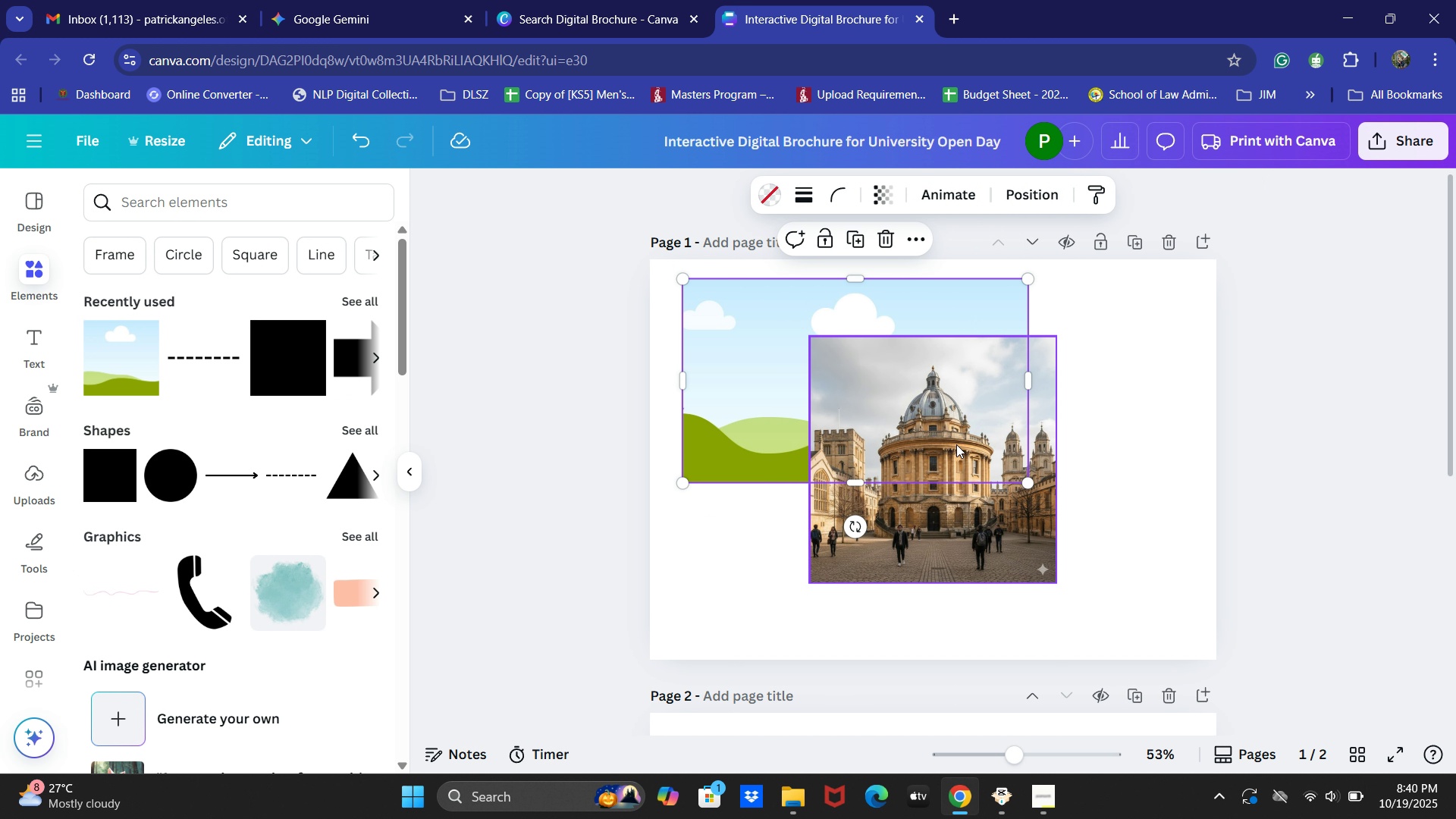 
left_click_drag(start_coordinate=[973, 454], to_coordinate=[996, 496])
 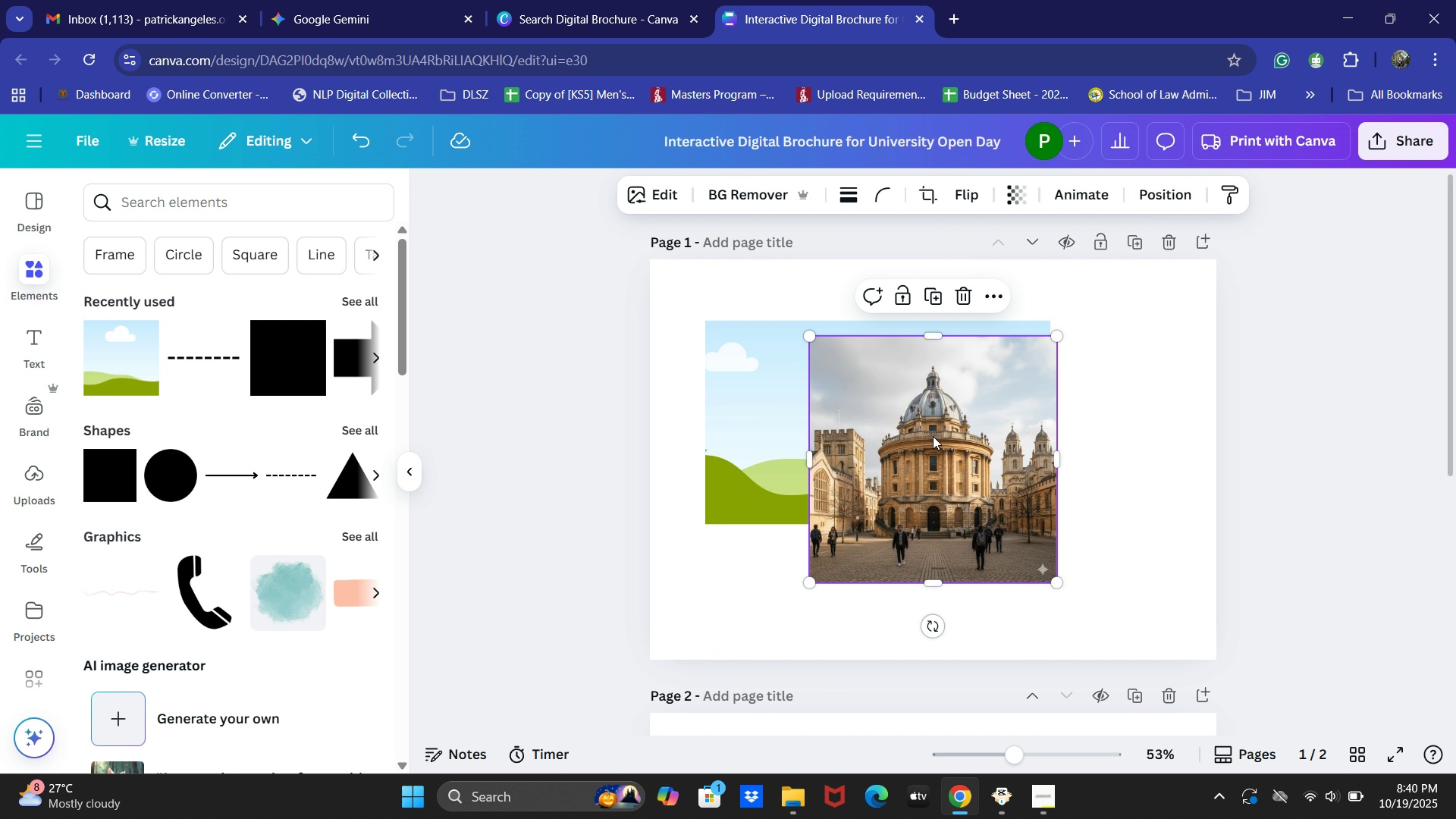 
left_click_drag(start_coordinate=[934, 435], to_coordinate=[869, 422])
 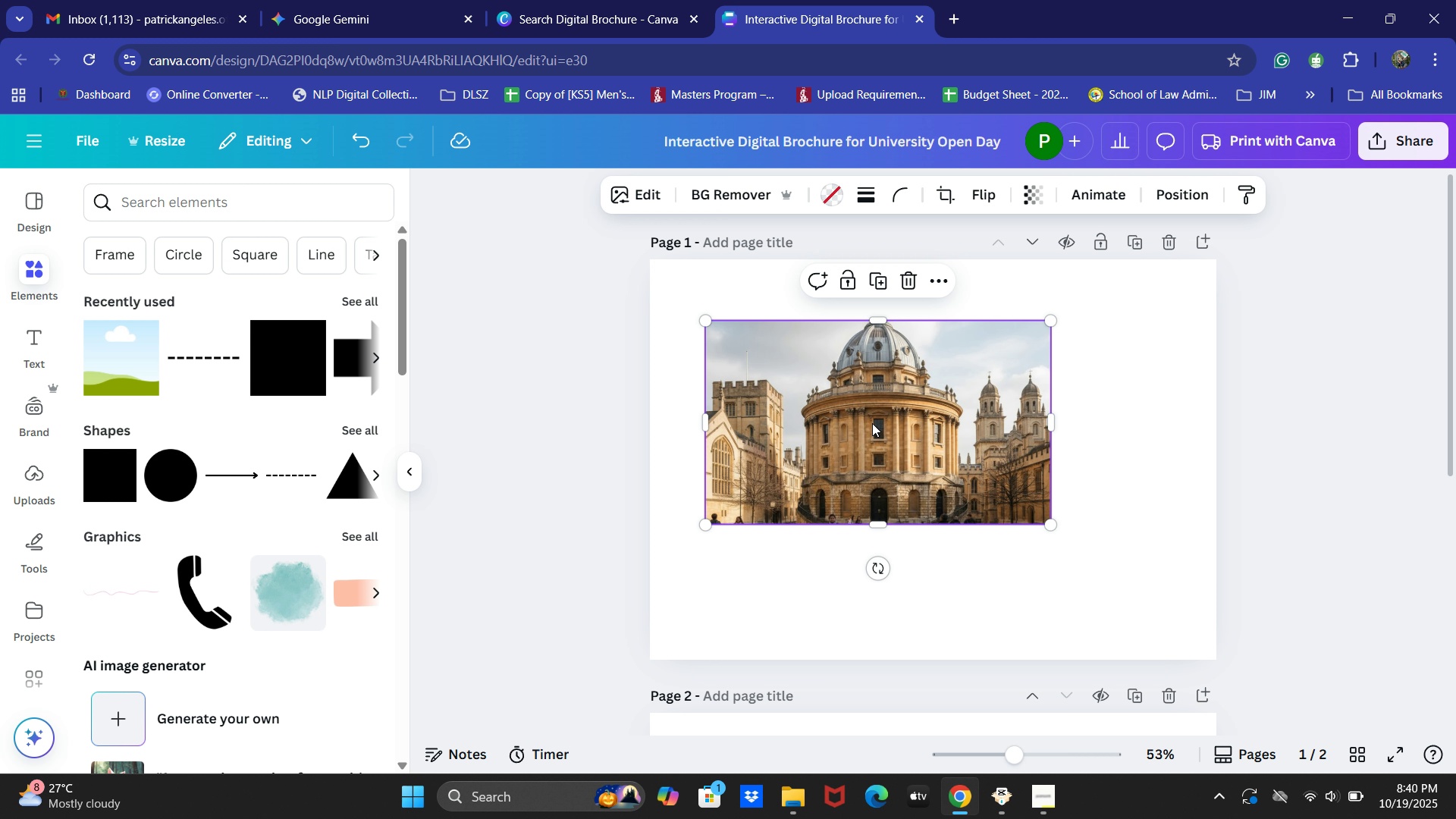 
left_click_drag(start_coordinate=[872, 423], to_coordinate=[883, 392])
 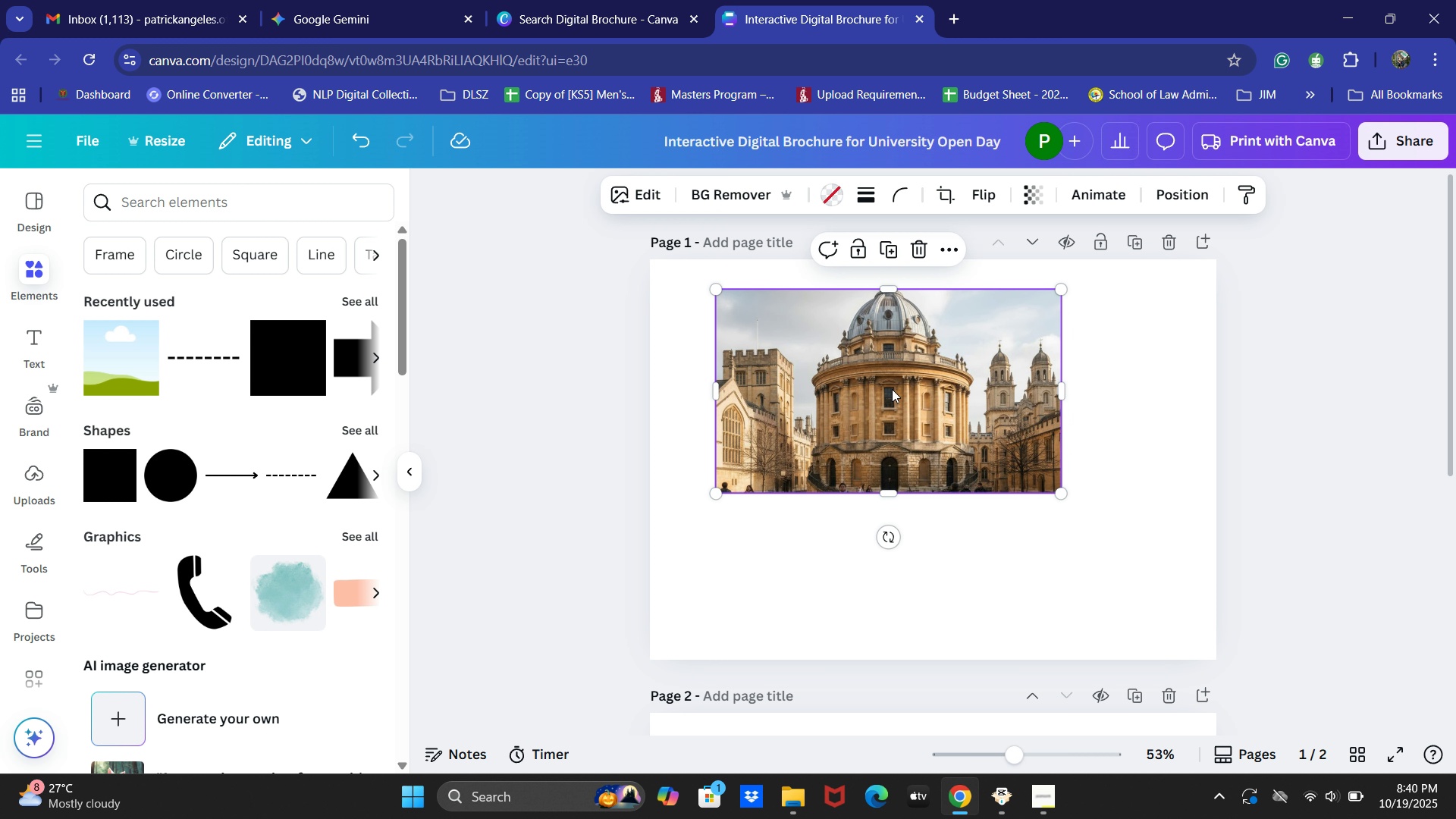 
left_click_drag(start_coordinate=[887, 391], to_coordinate=[1031, 375])
 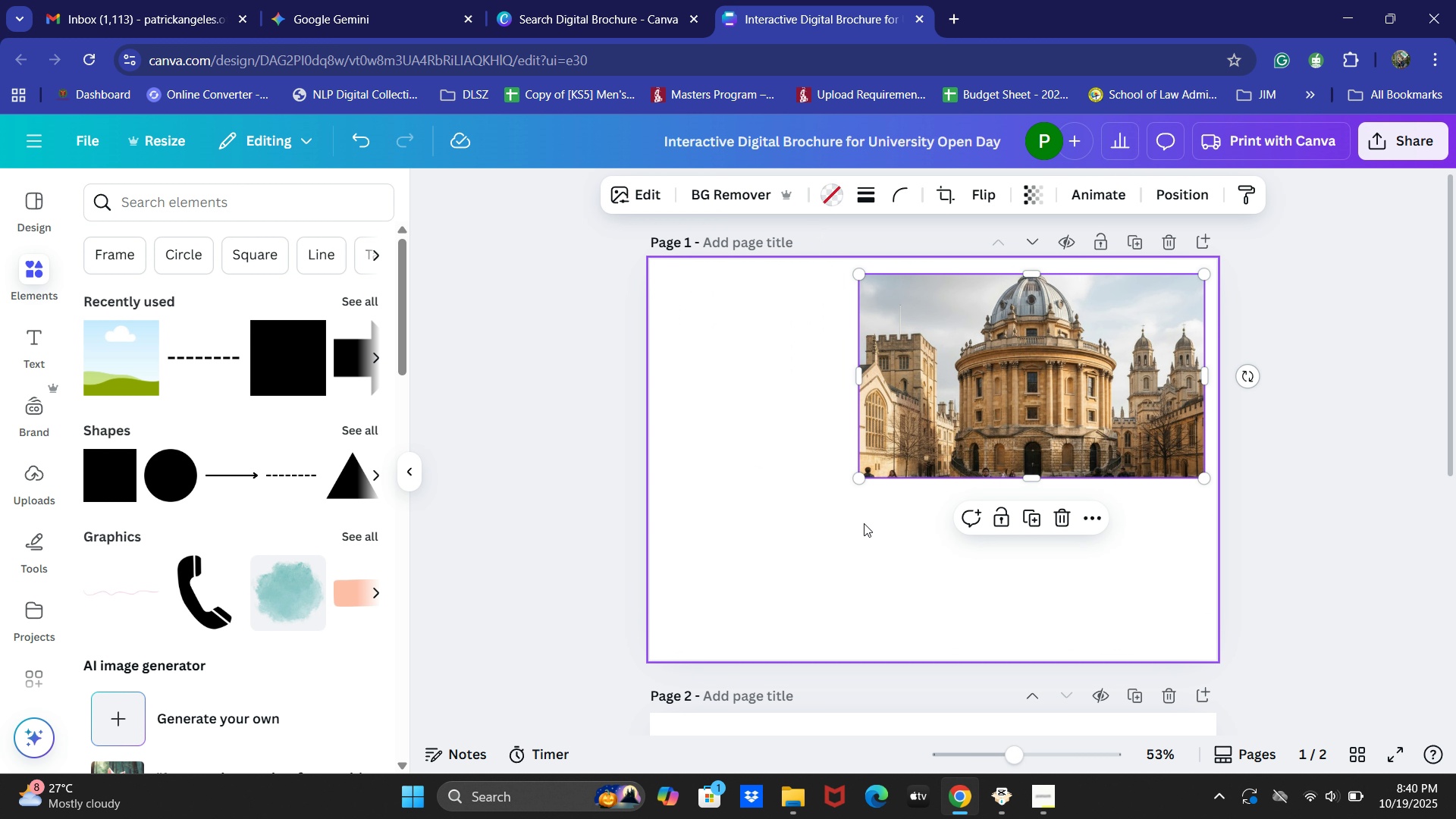 
wait(6.22)
 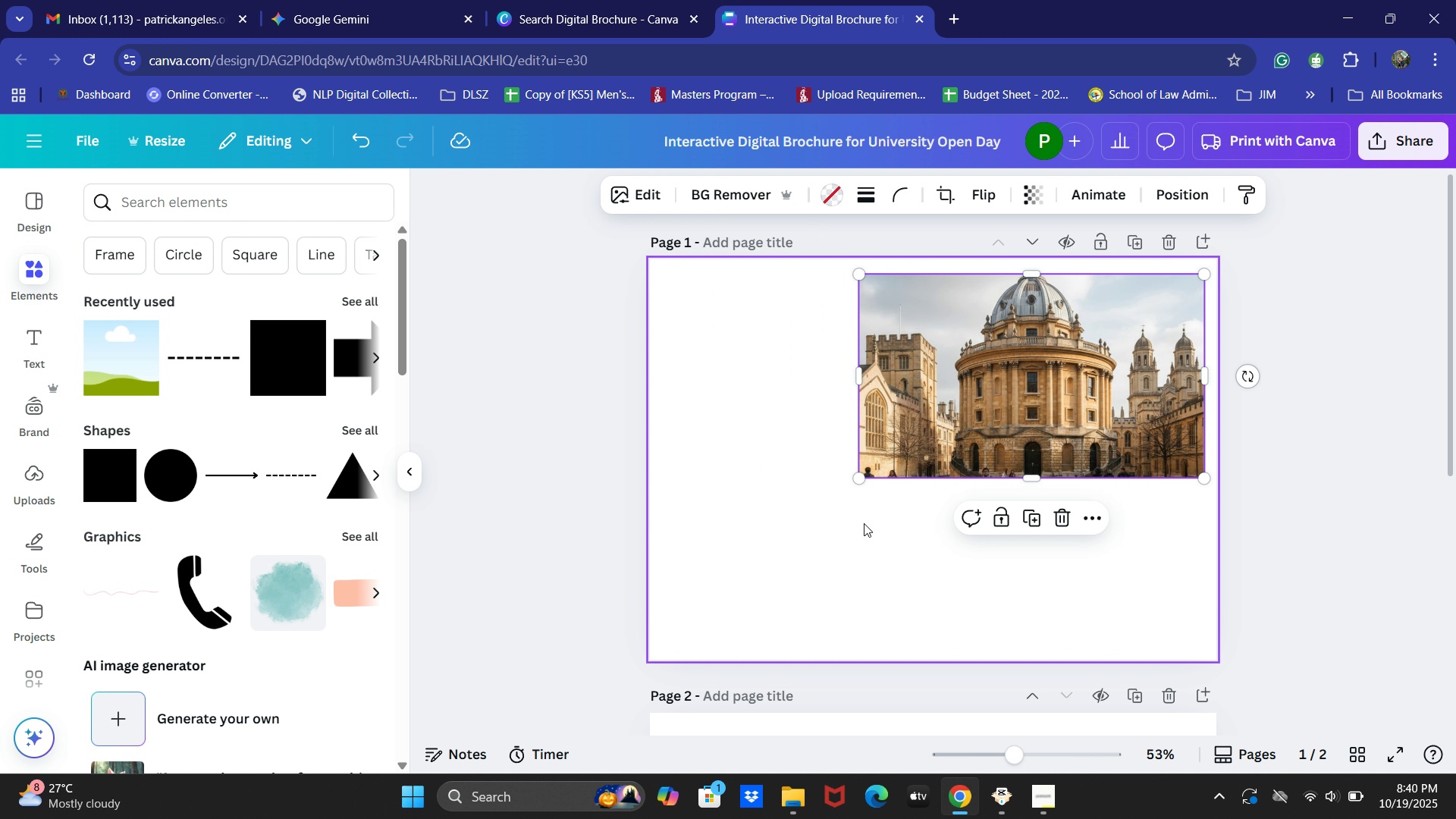 
key(Control+ControlLeft)
 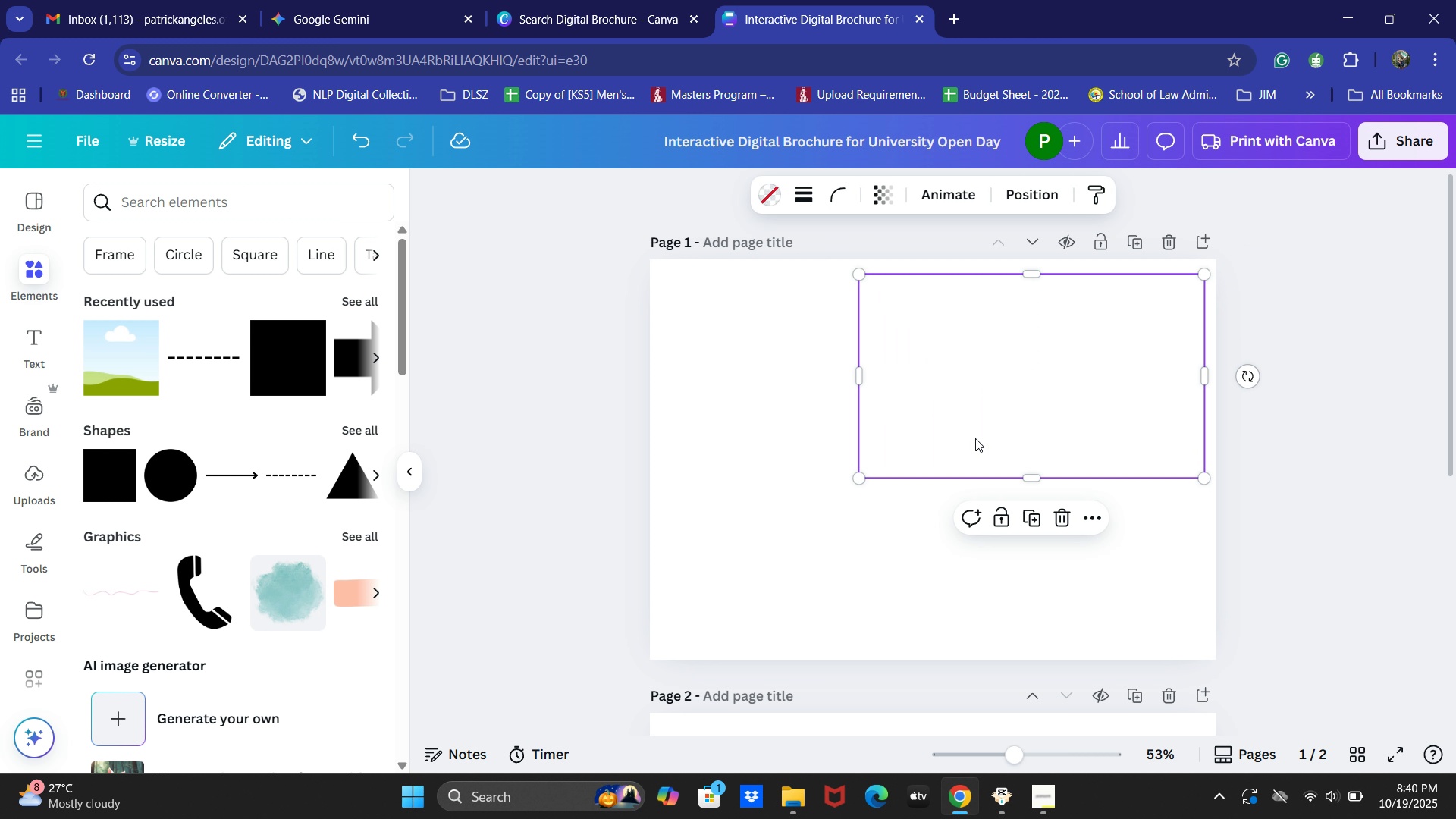 
key(Backspace)
 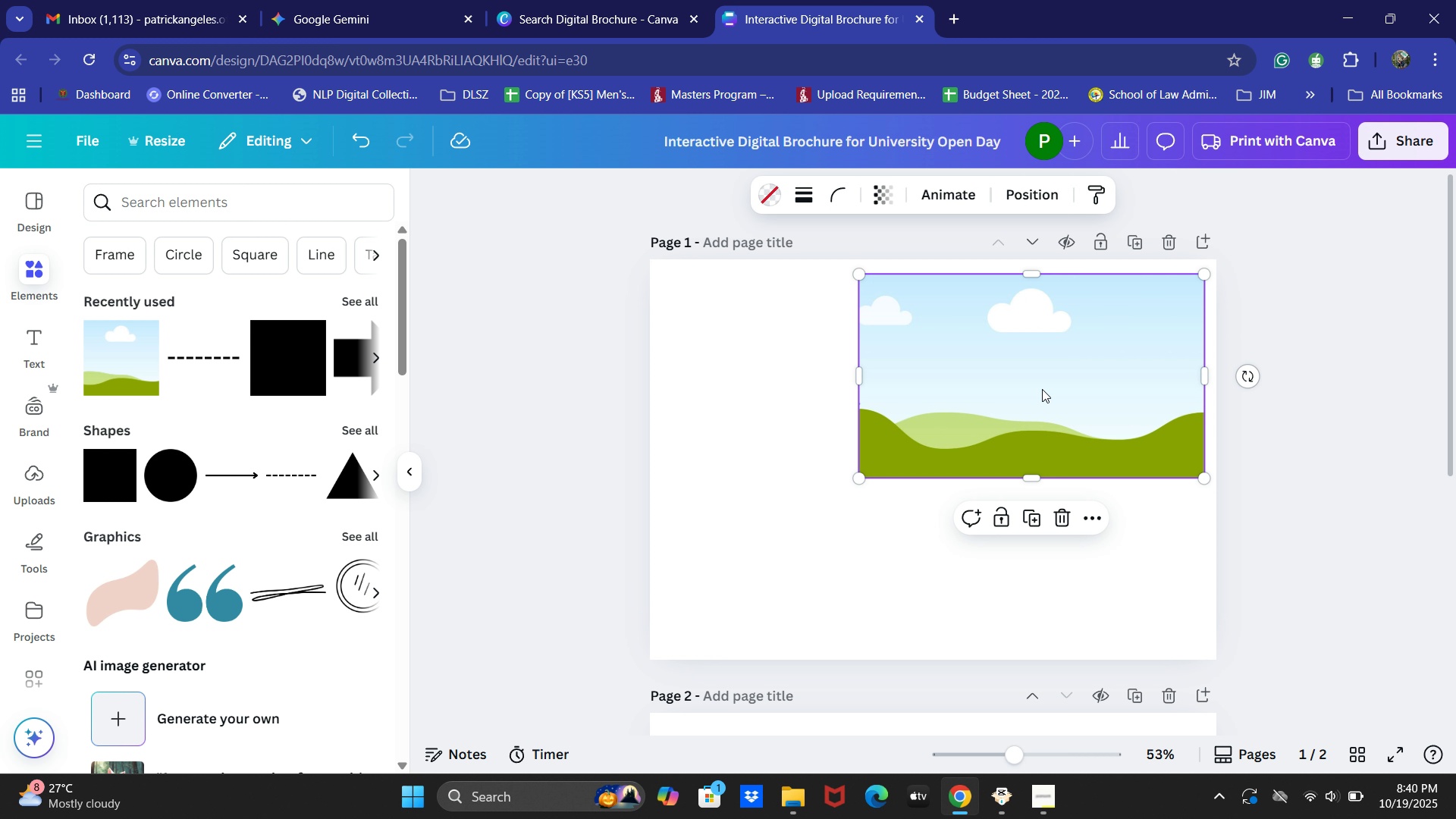 
key(Backspace)
 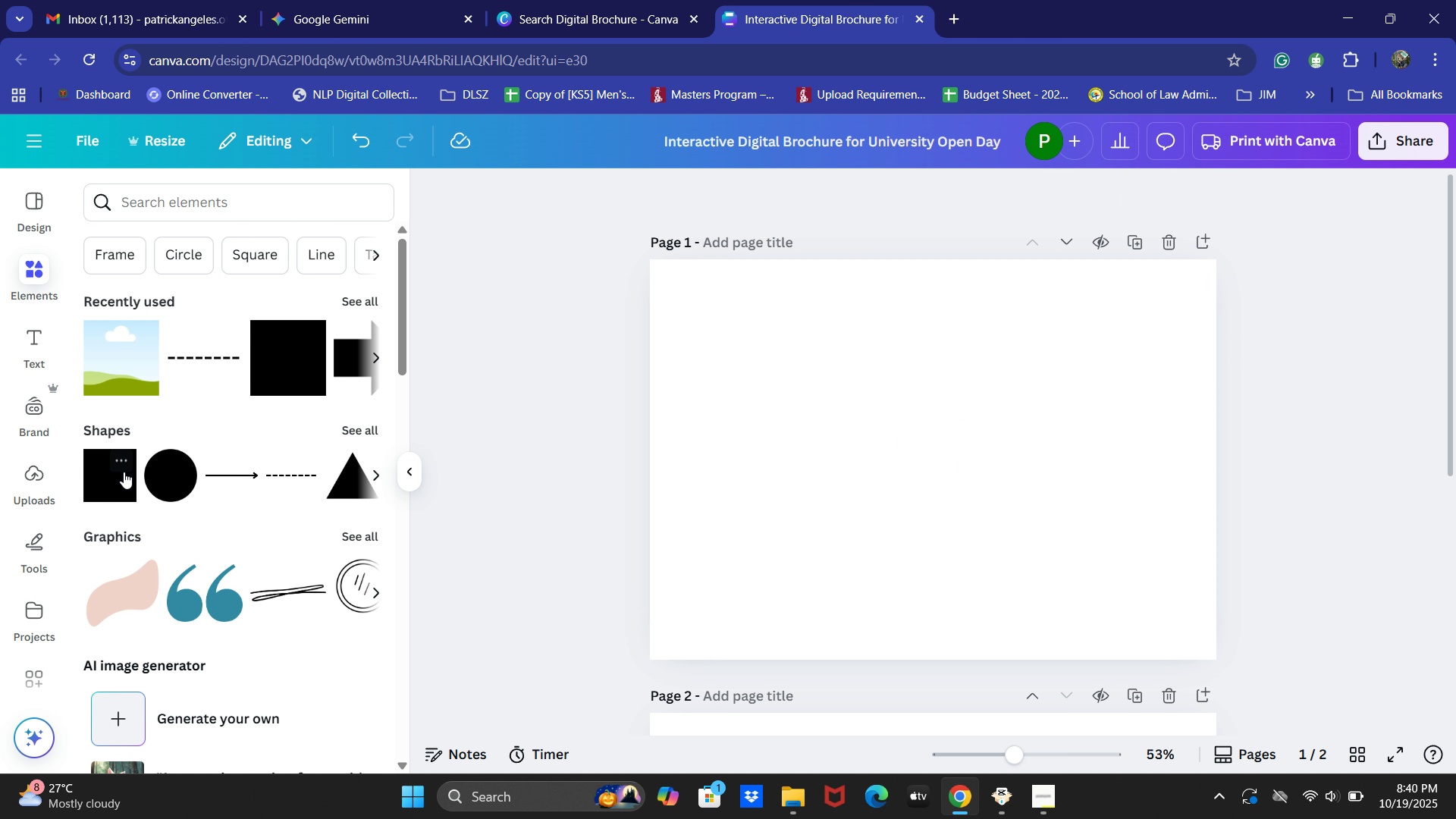 
left_click([124, 472])
 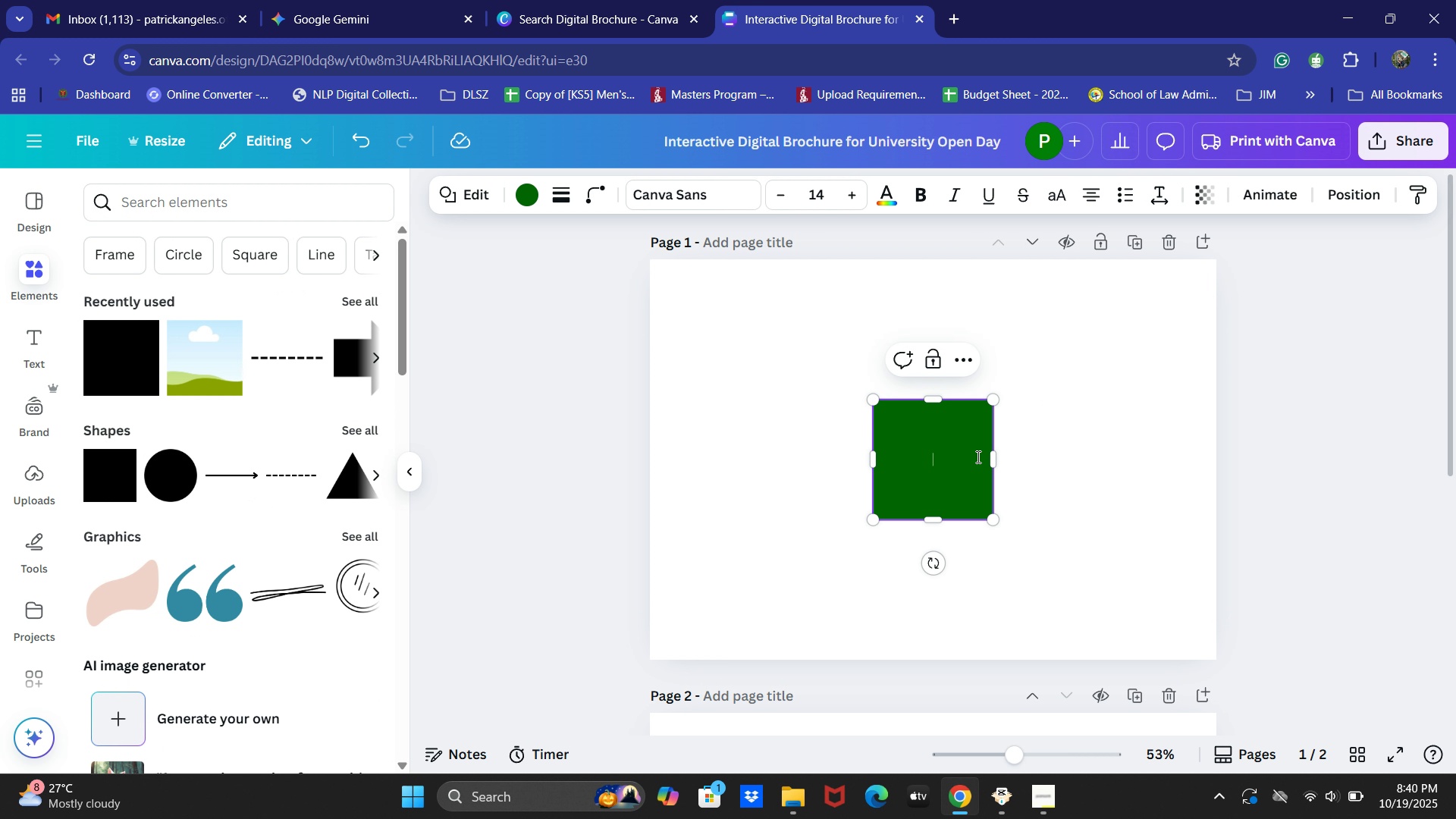 
left_click([764, 367])
 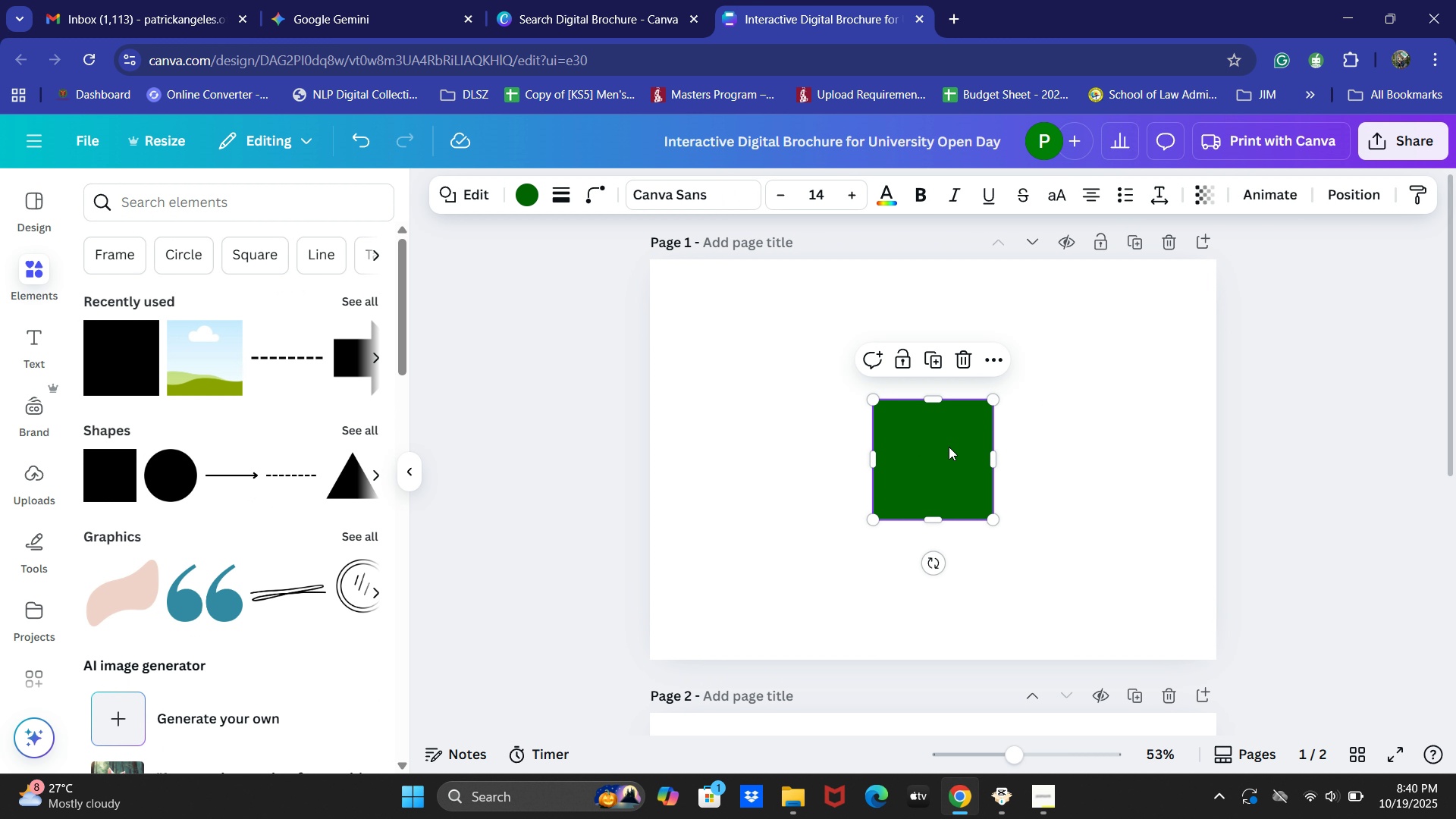 
left_click_drag(start_coordinate=[949, 447], to_coordinate=[723, 309])
 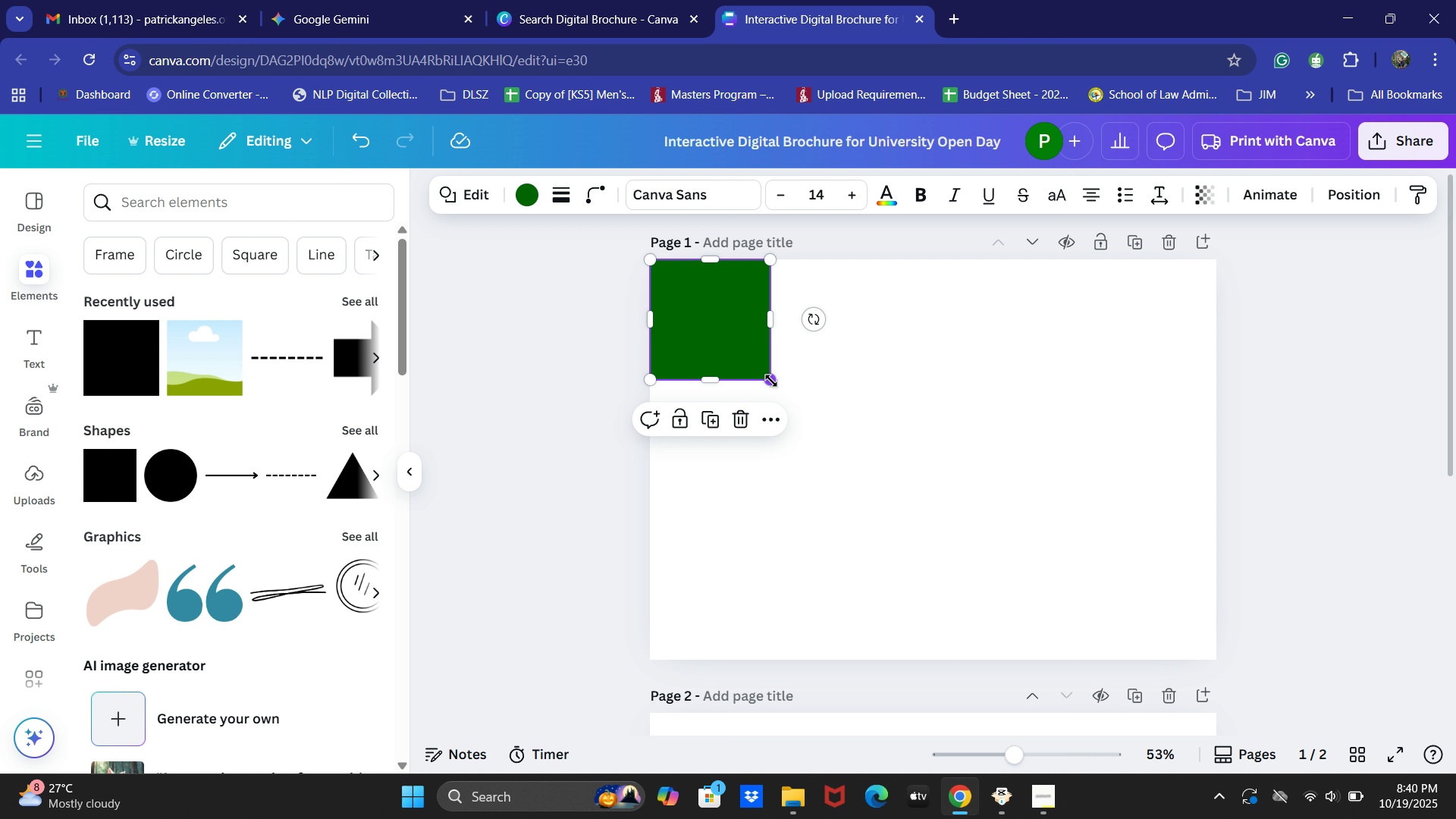 
left_click_drag(start_coordinate=[771, 381], to_coordinate=[1215, 654])
 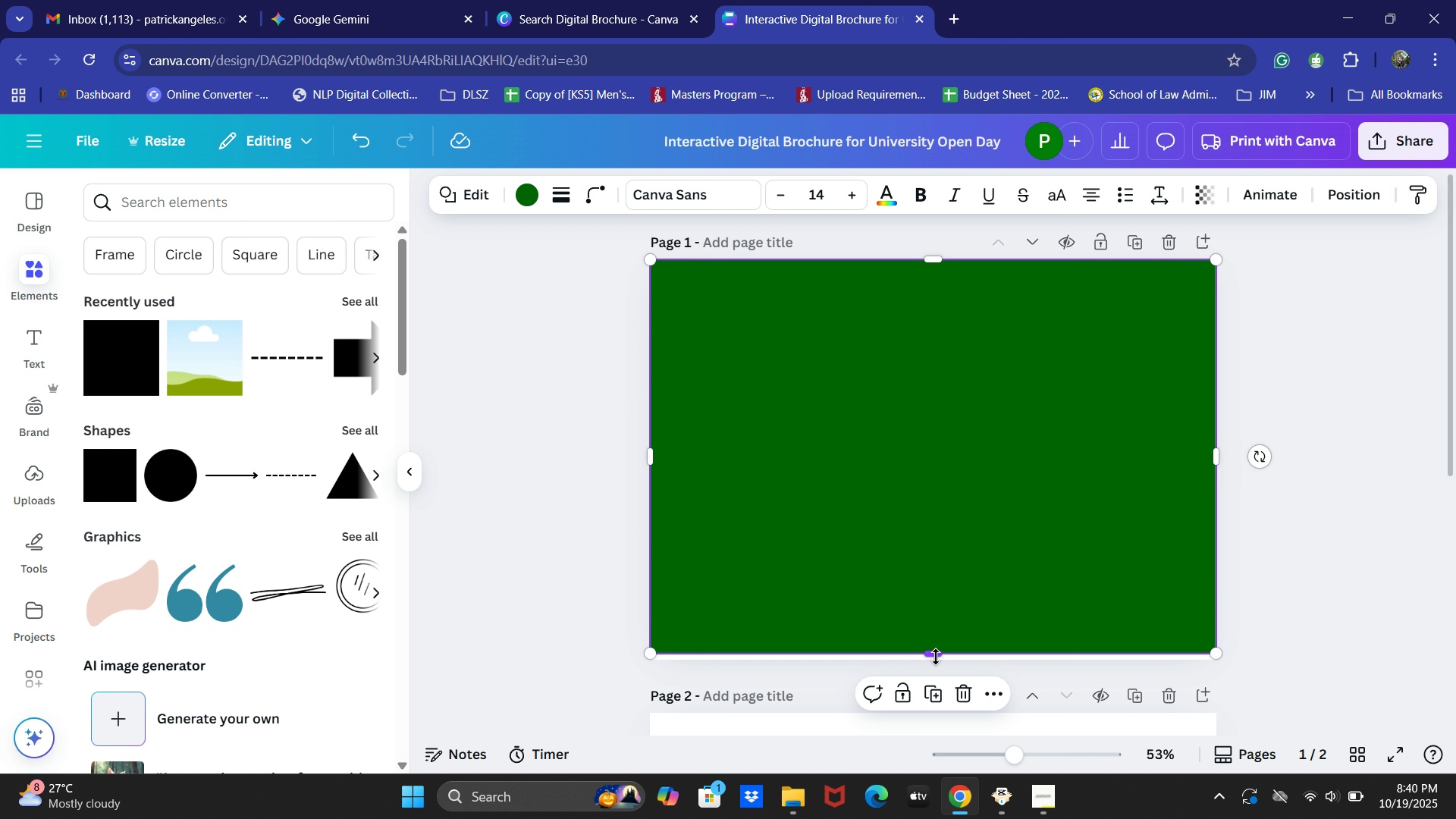 
left_click_drag(start_coordinate=[937, 654], to_coordinate=[936, 660])
 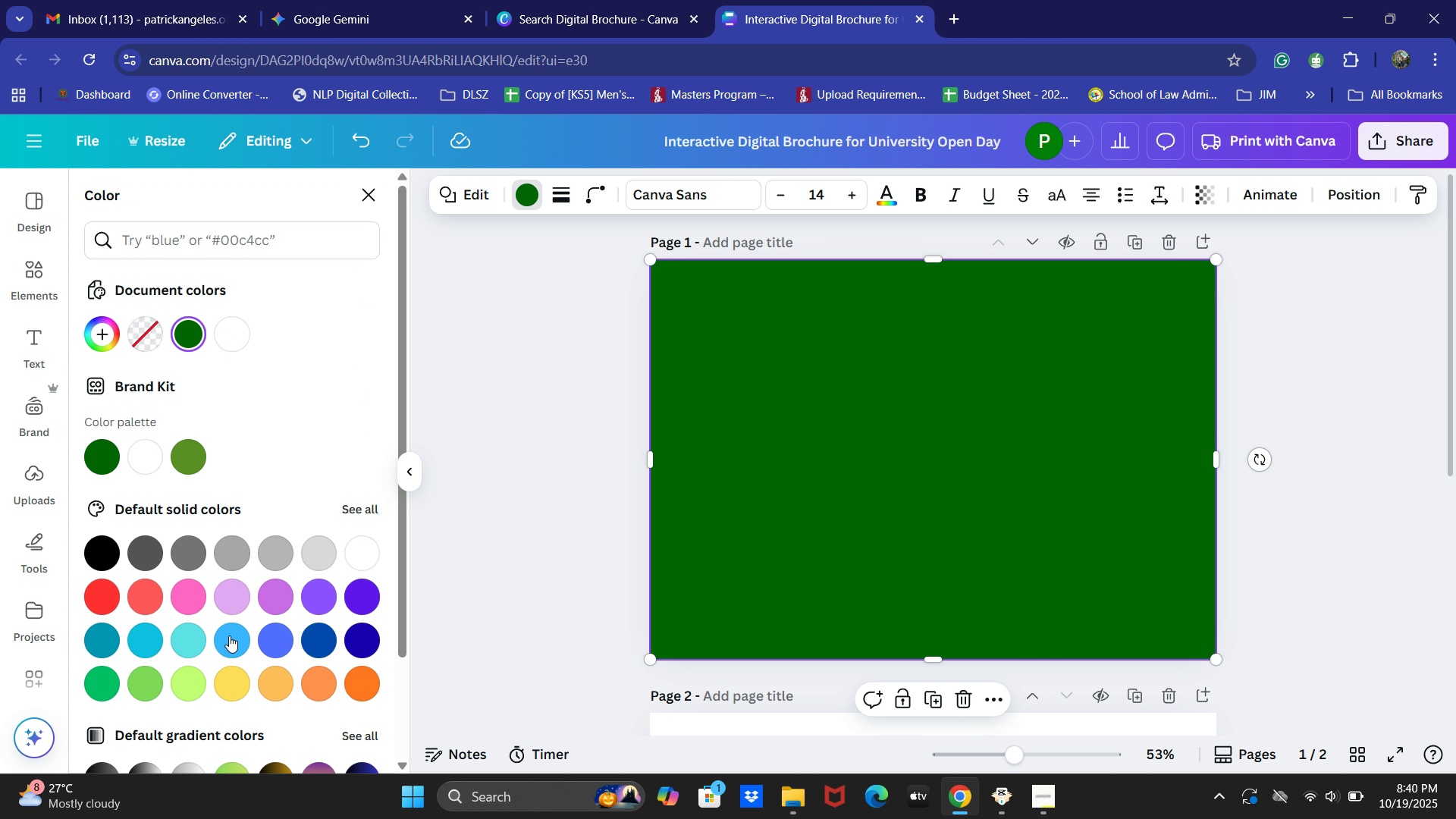 
left_click([310, 640])
 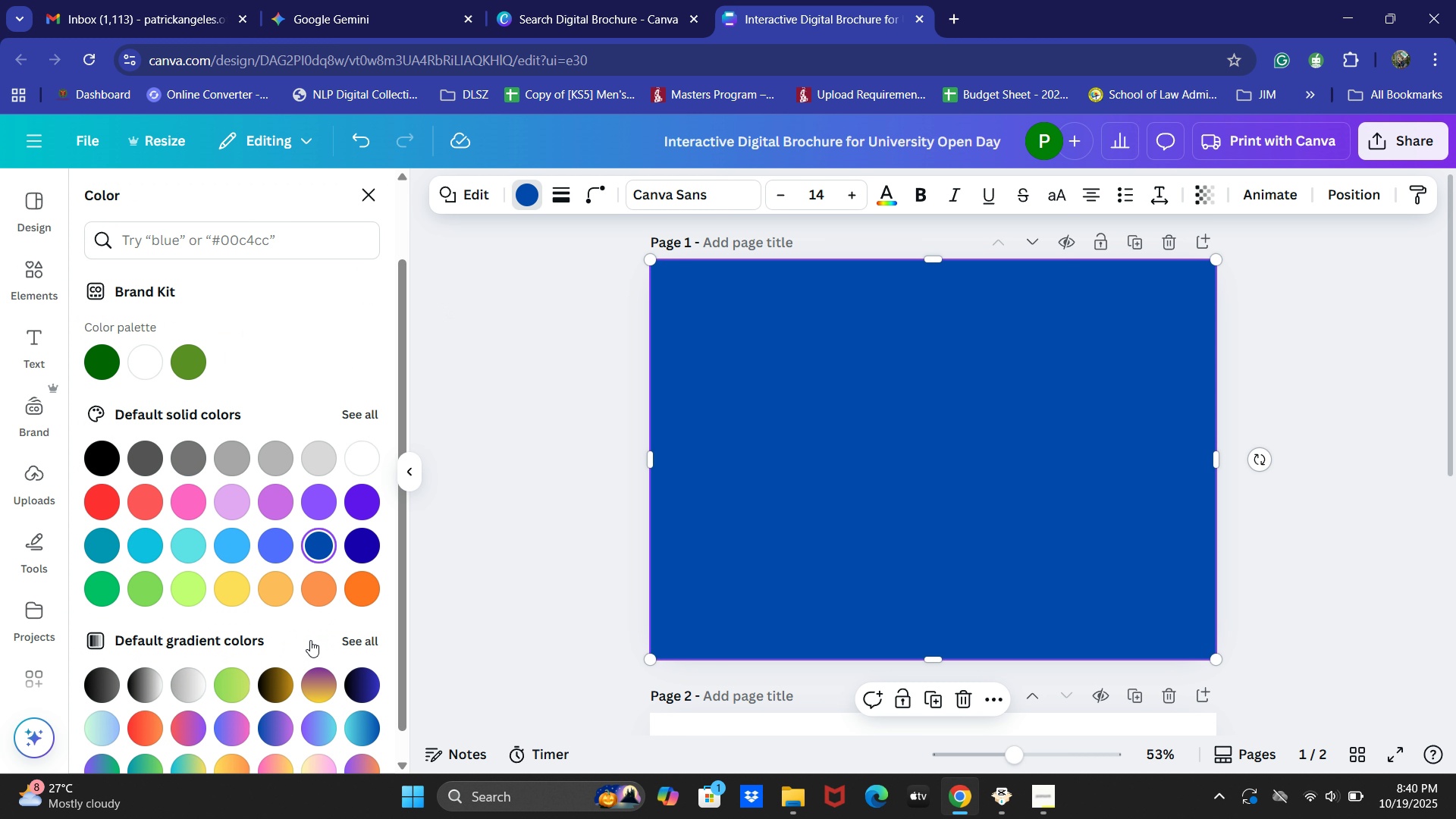 
scroll: coordinate [310, 640], scroll_direction: down, amount: 1.0
 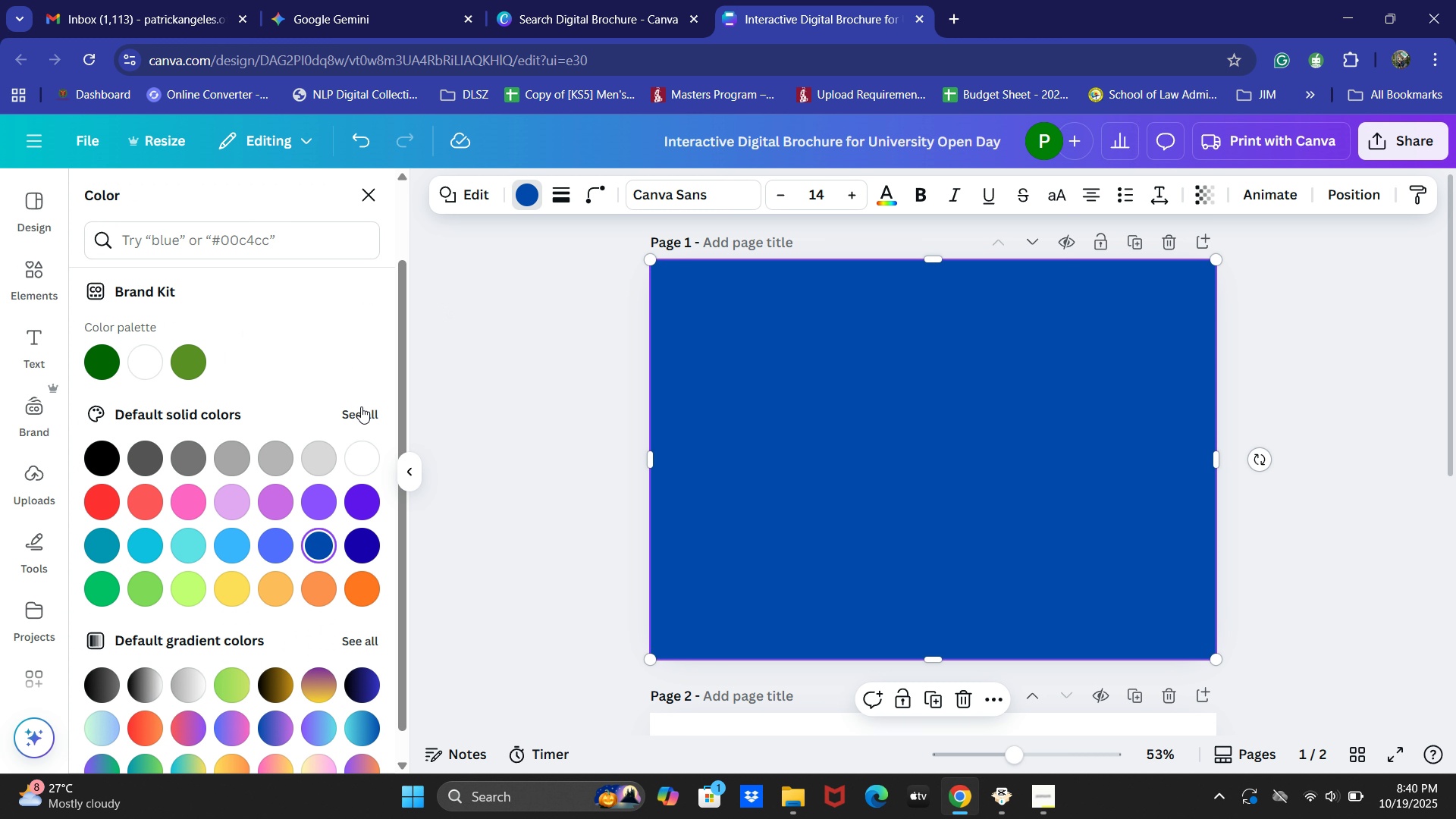 
left_click([360, 406])
 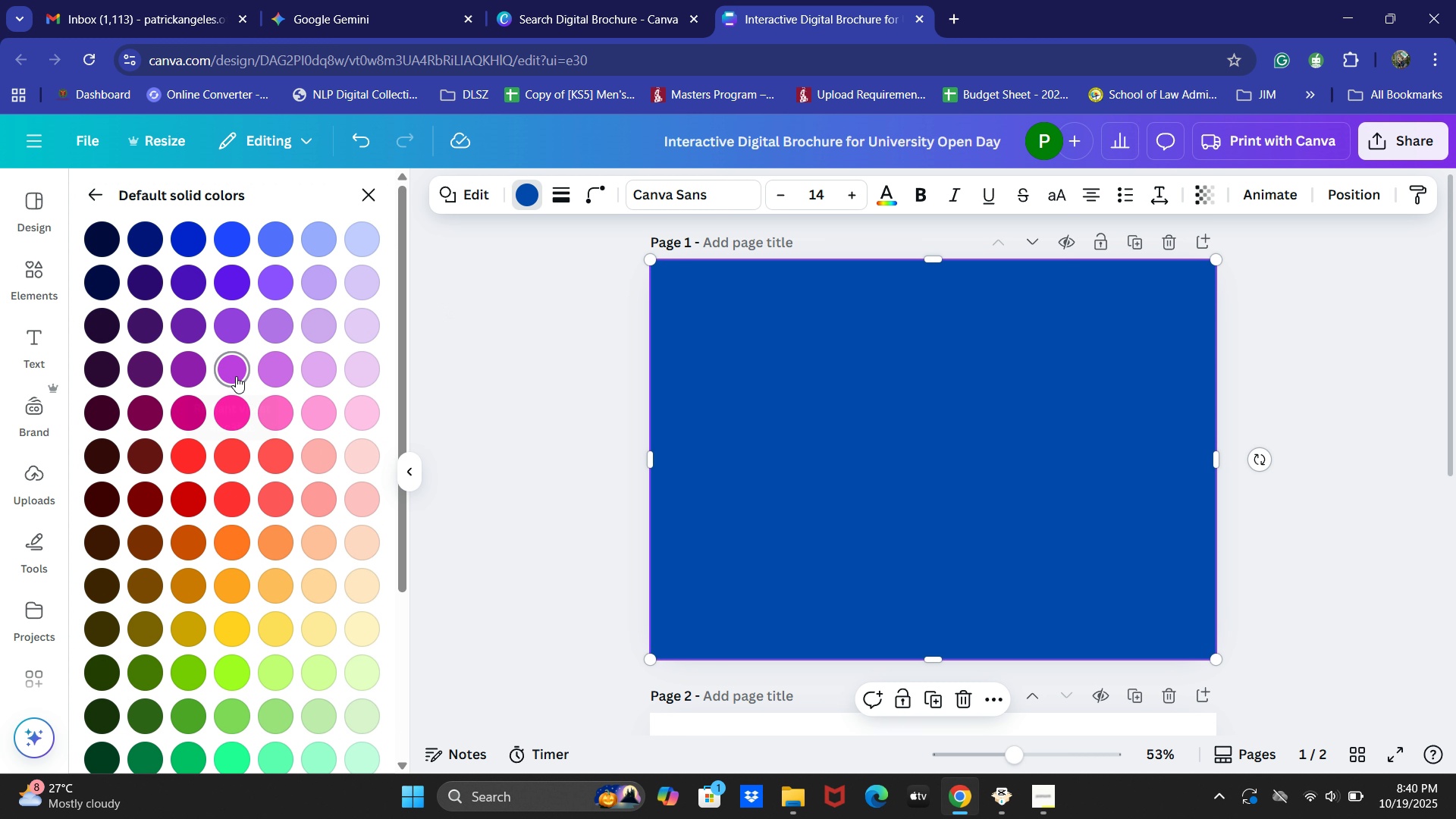 
scroll: coordinate [236, 376], scroll_direction: down, amount: 4.0
 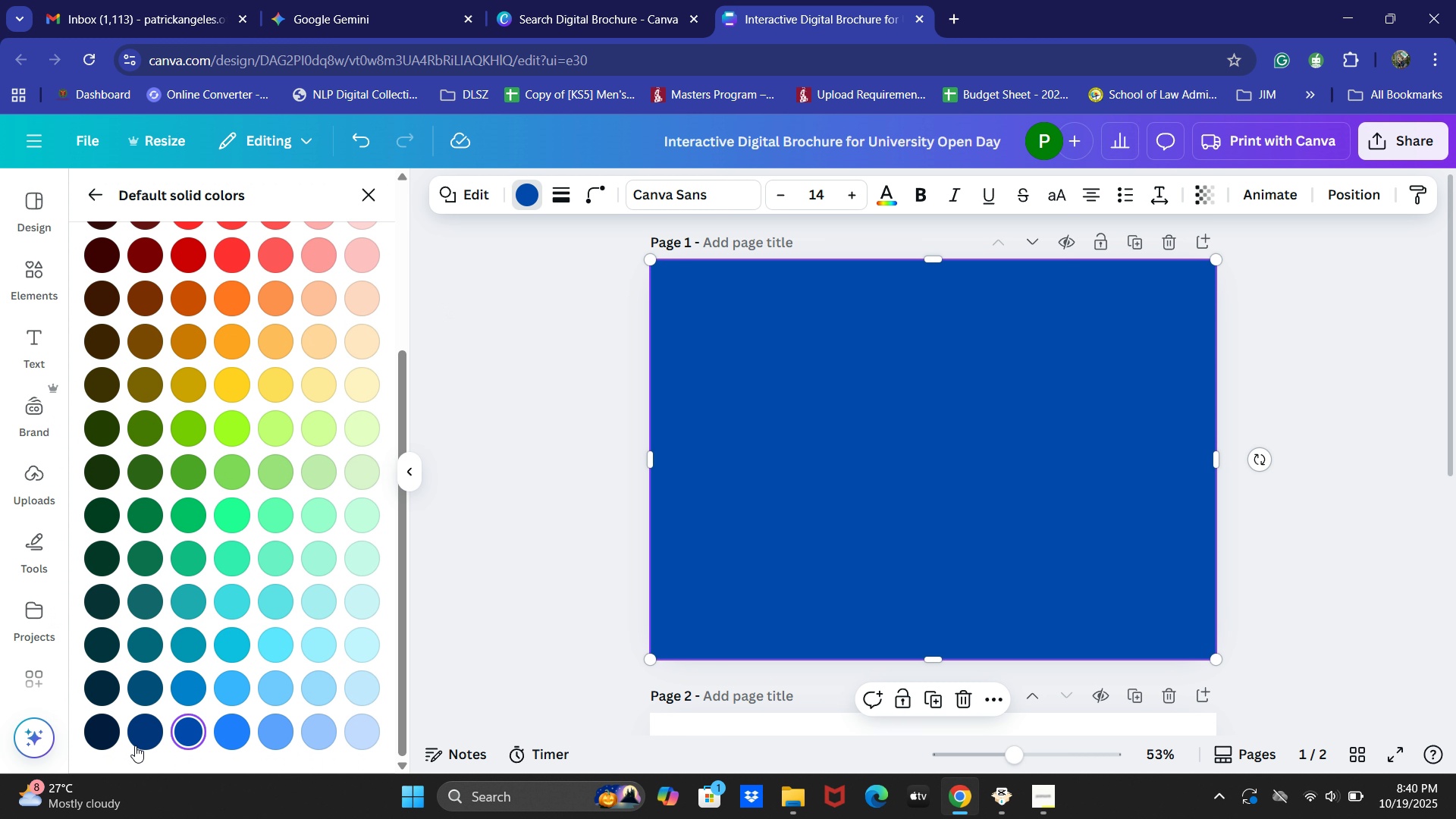 
left_click([133, 745])
 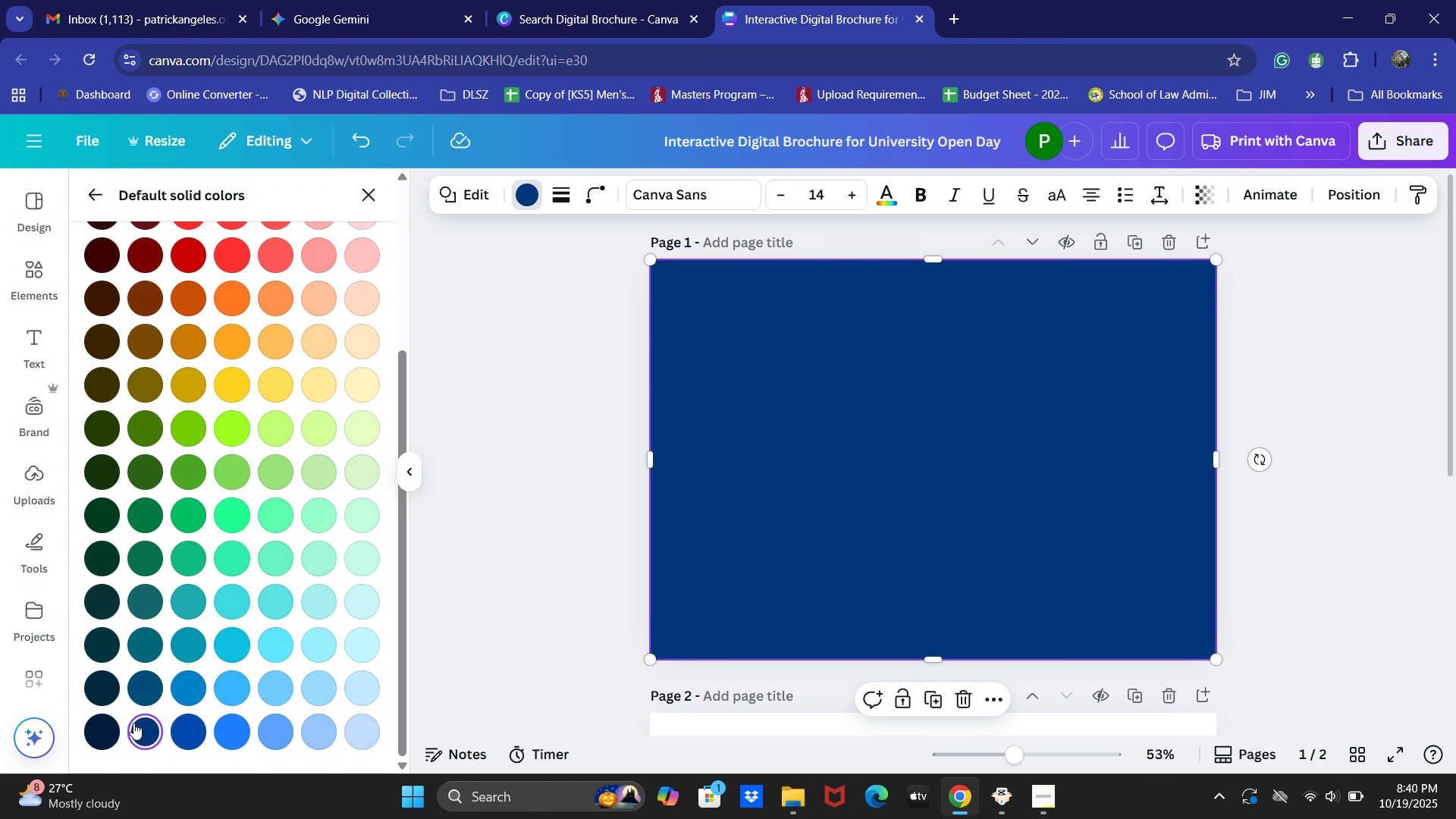 
left_click([150, 694])
 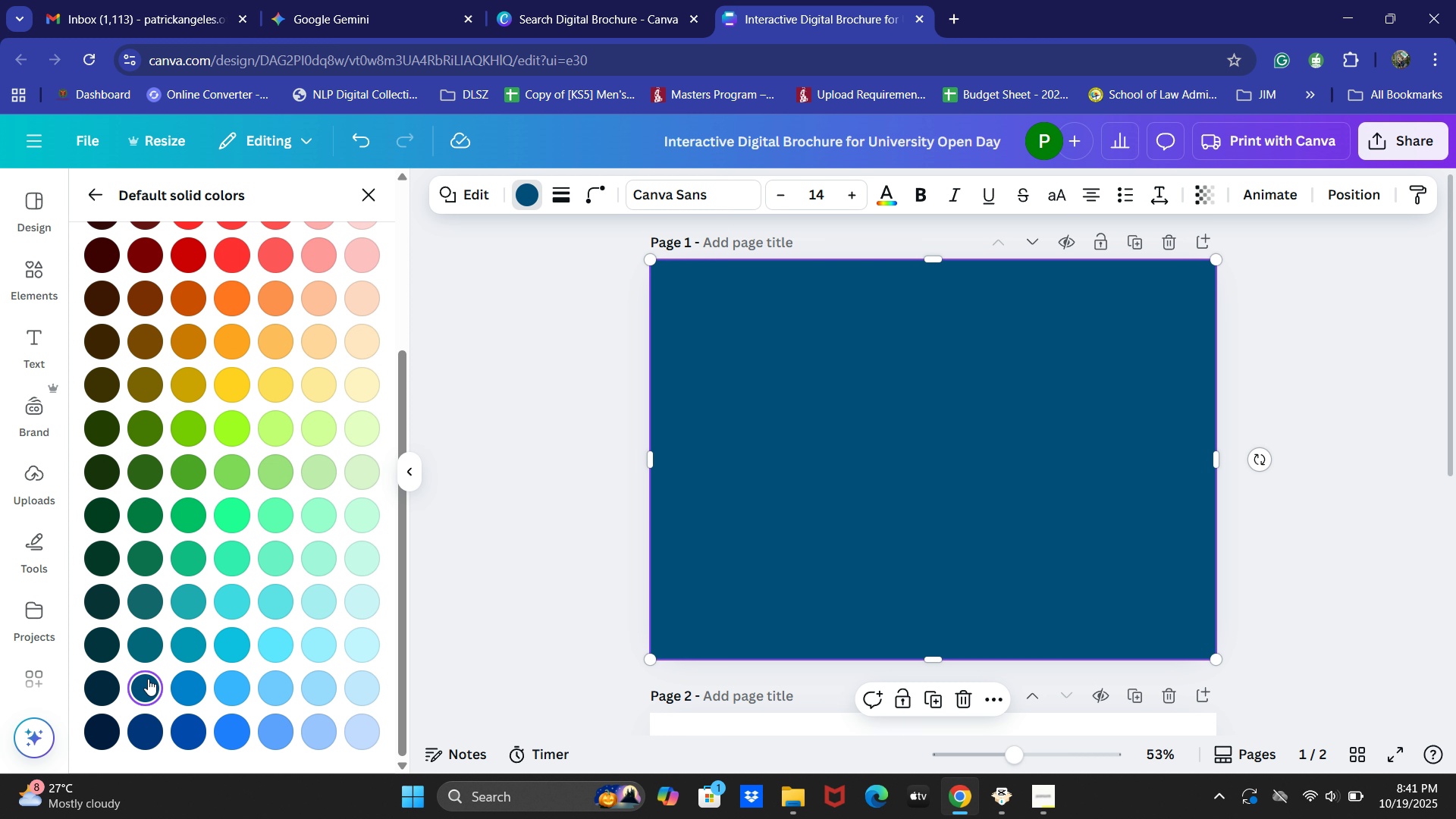 
left_click([143, 644])
 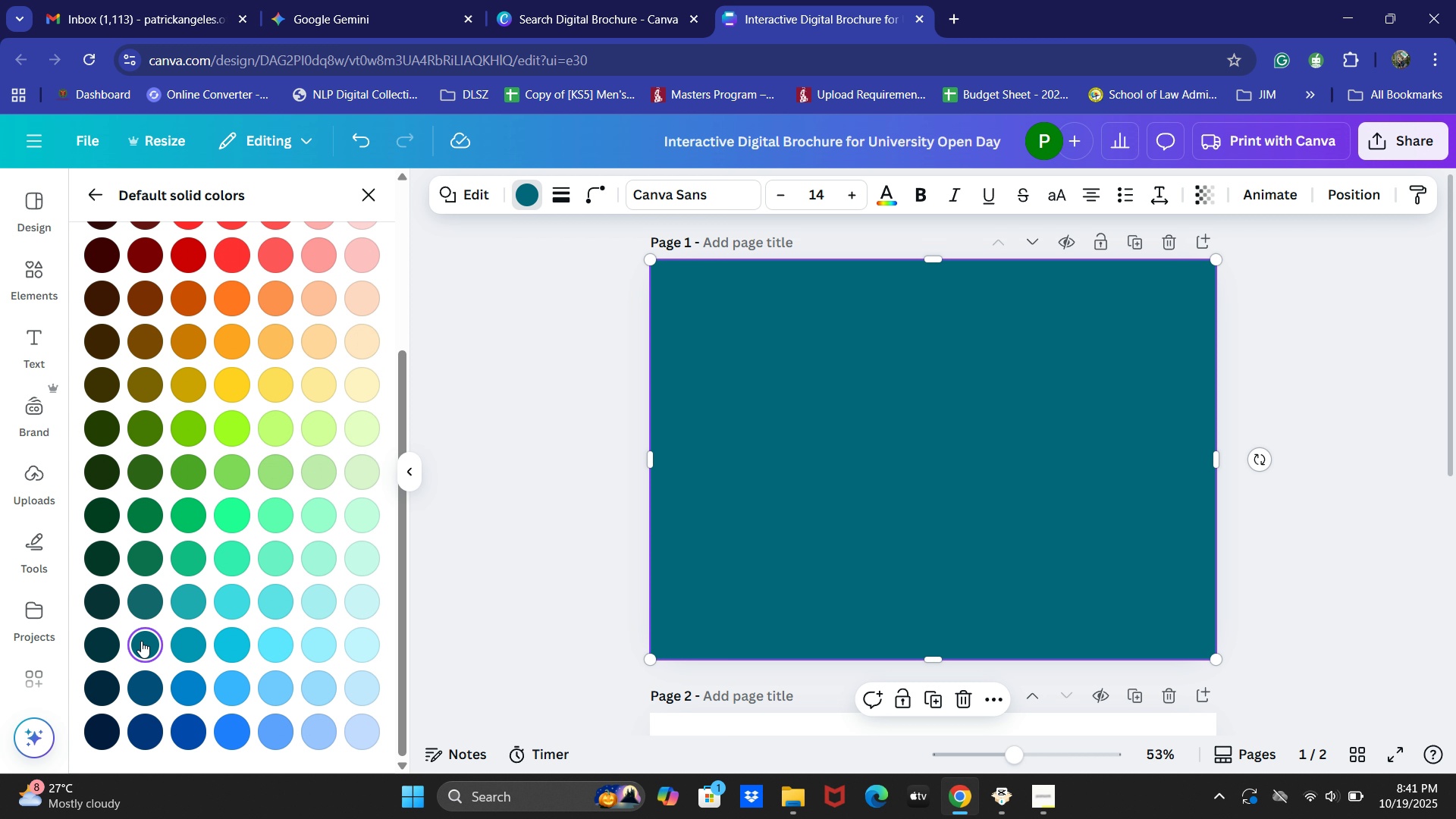 
wait(11.9)
 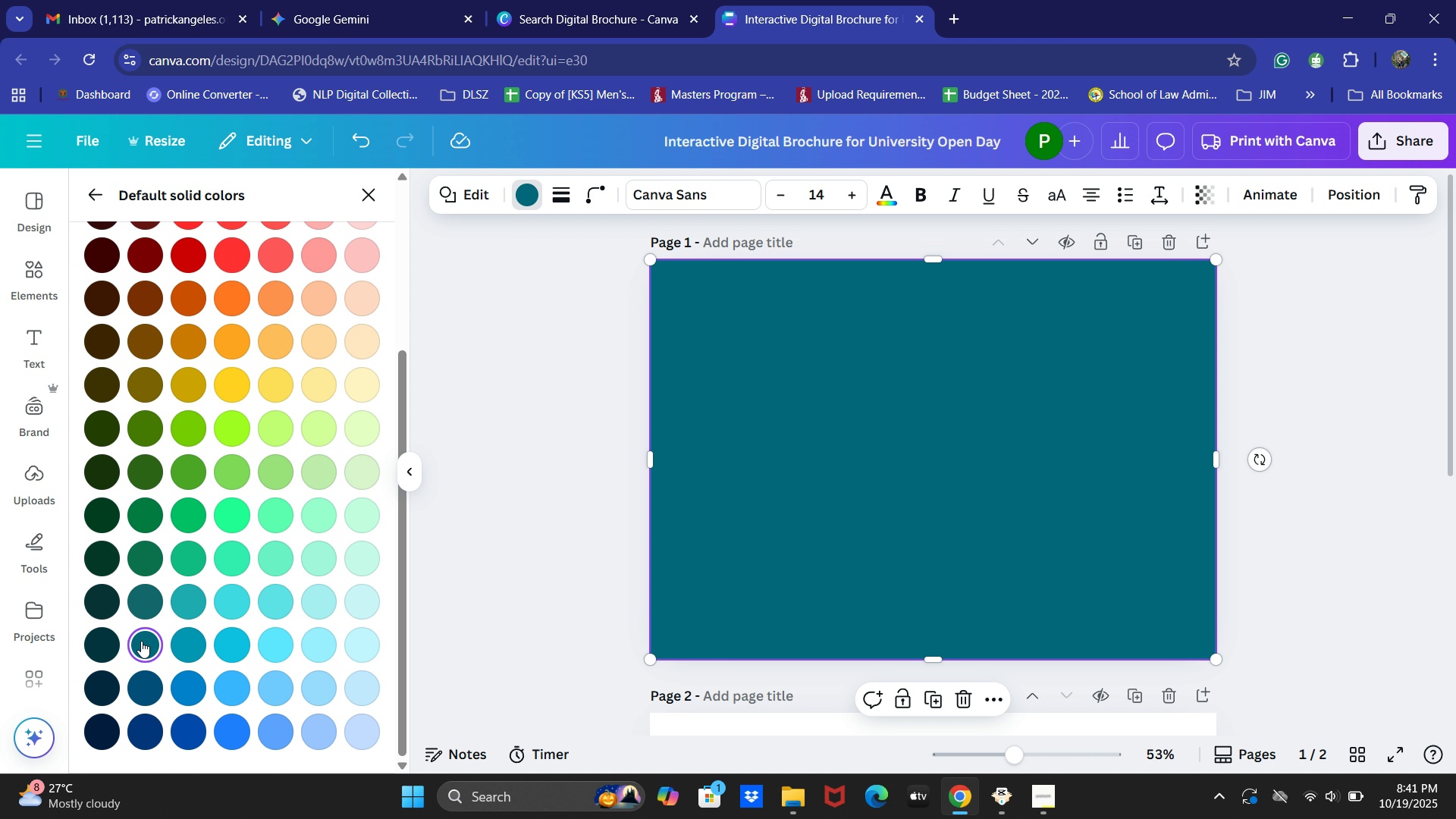 
left_click([416, 477])
 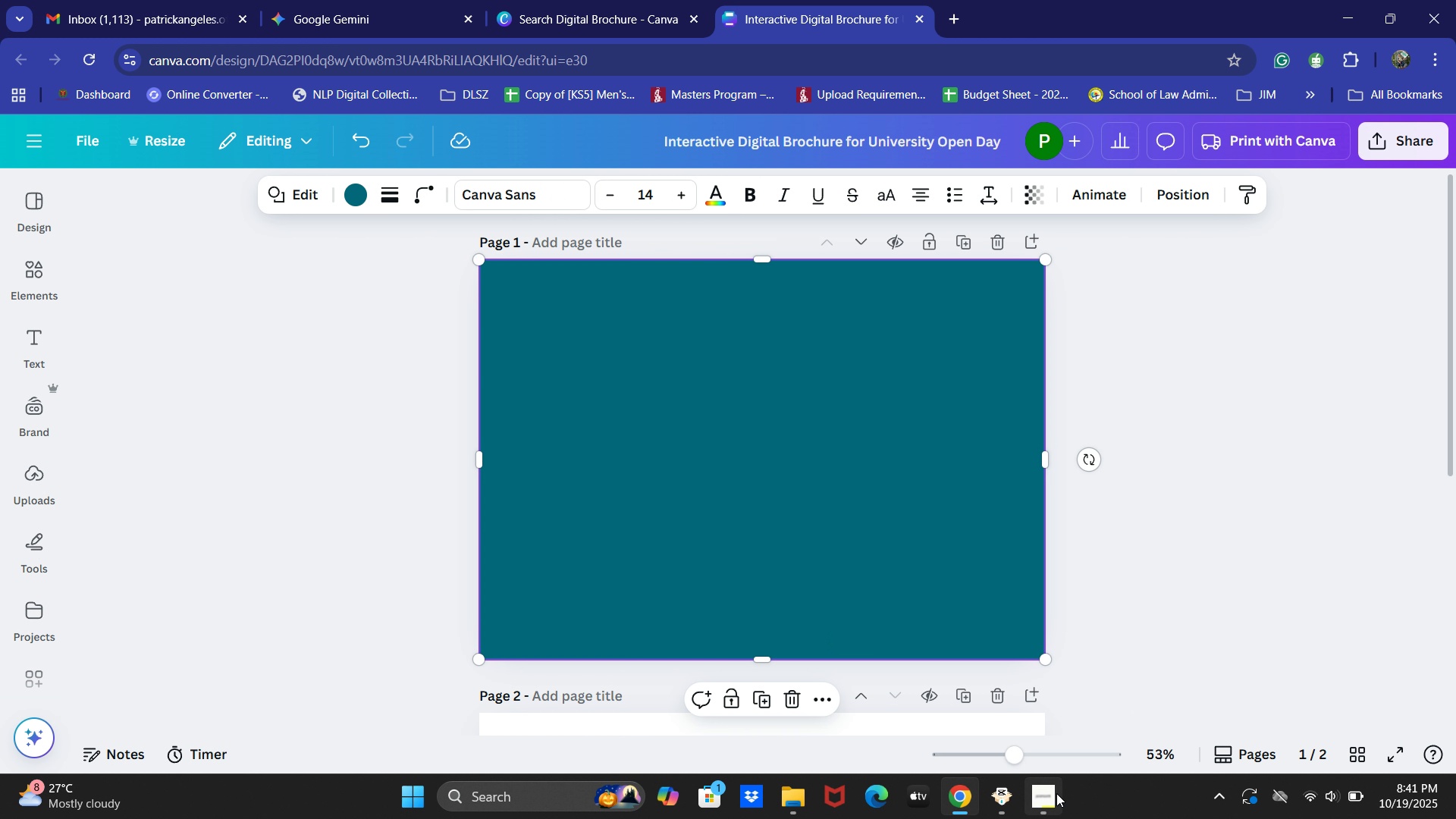 
left_click([1056, 793])